 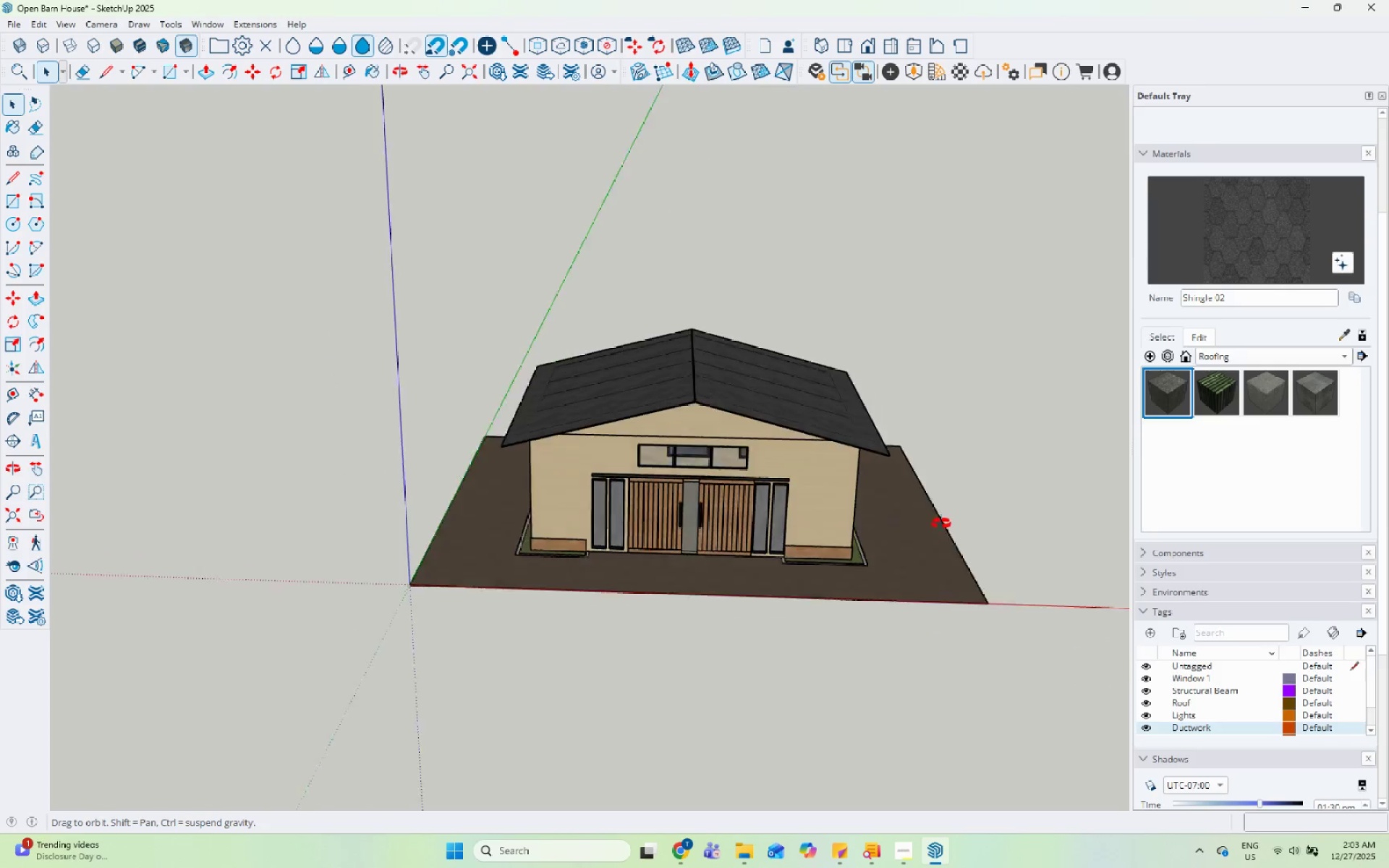 
scroll: coordinate [1066, 535], scroll_direction: up, amount: 30.0
 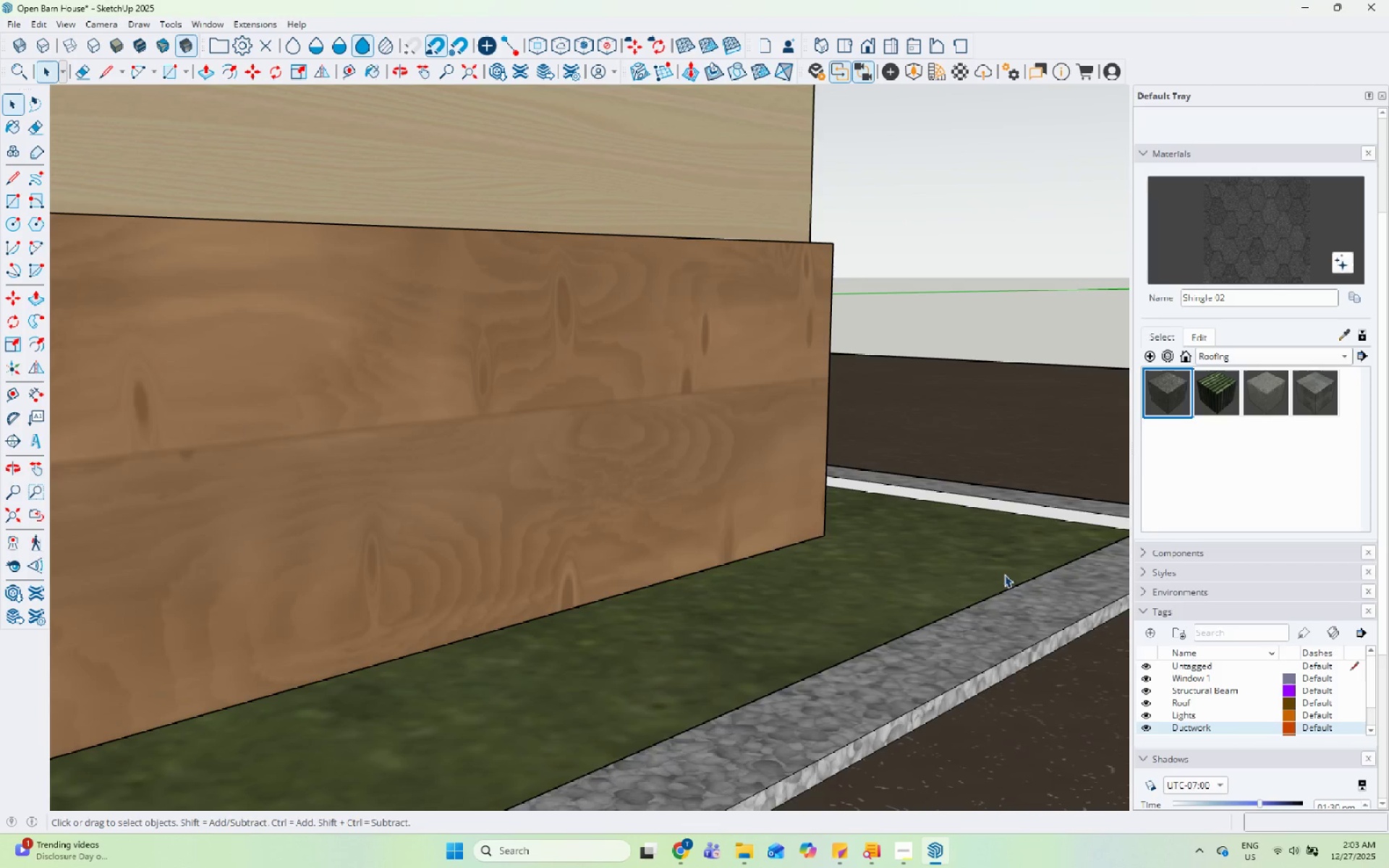 
scroll: coordinate [671, 529], scroll_direction: down, amount: 5.0
 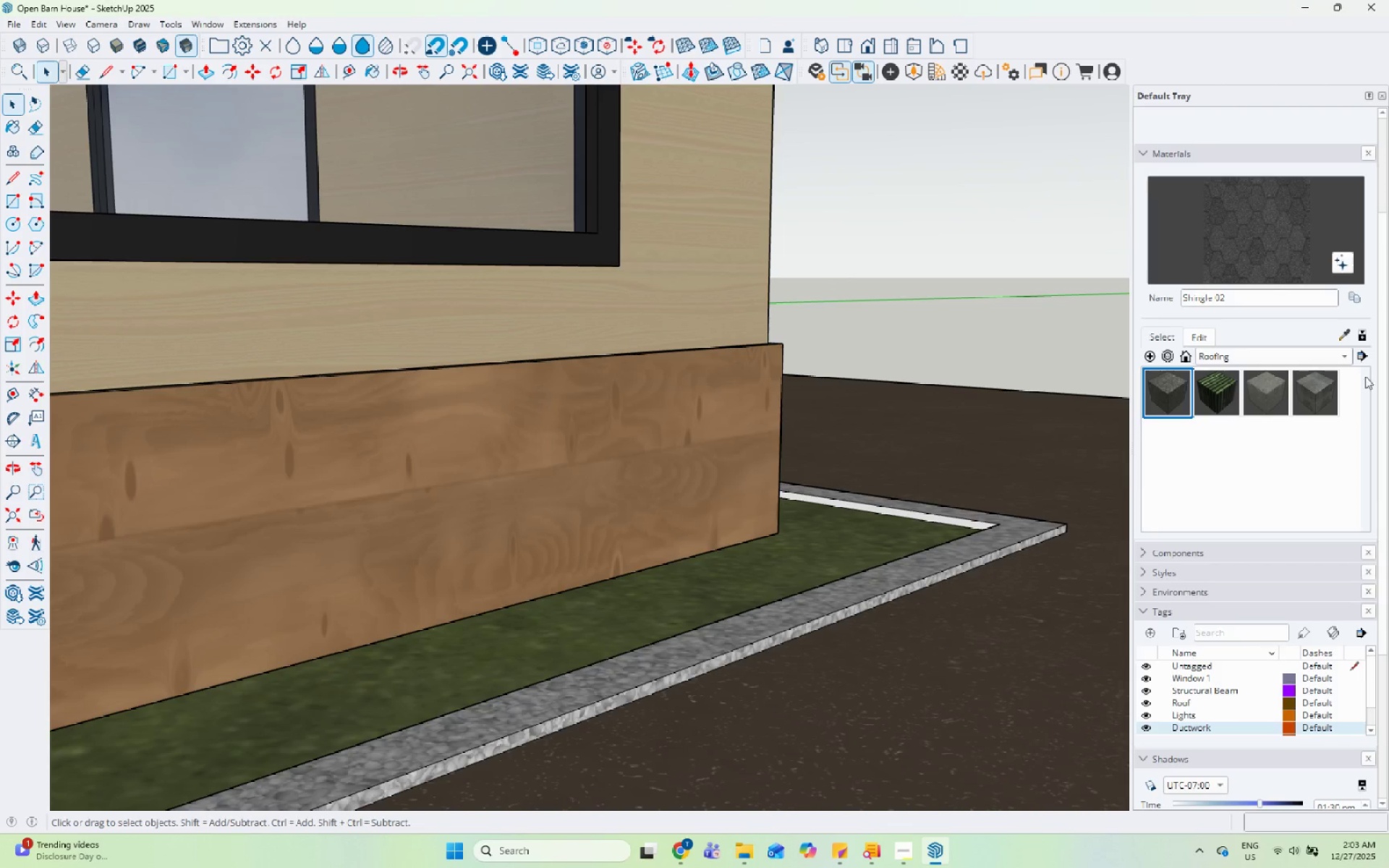 
left_click([1335, 333])
 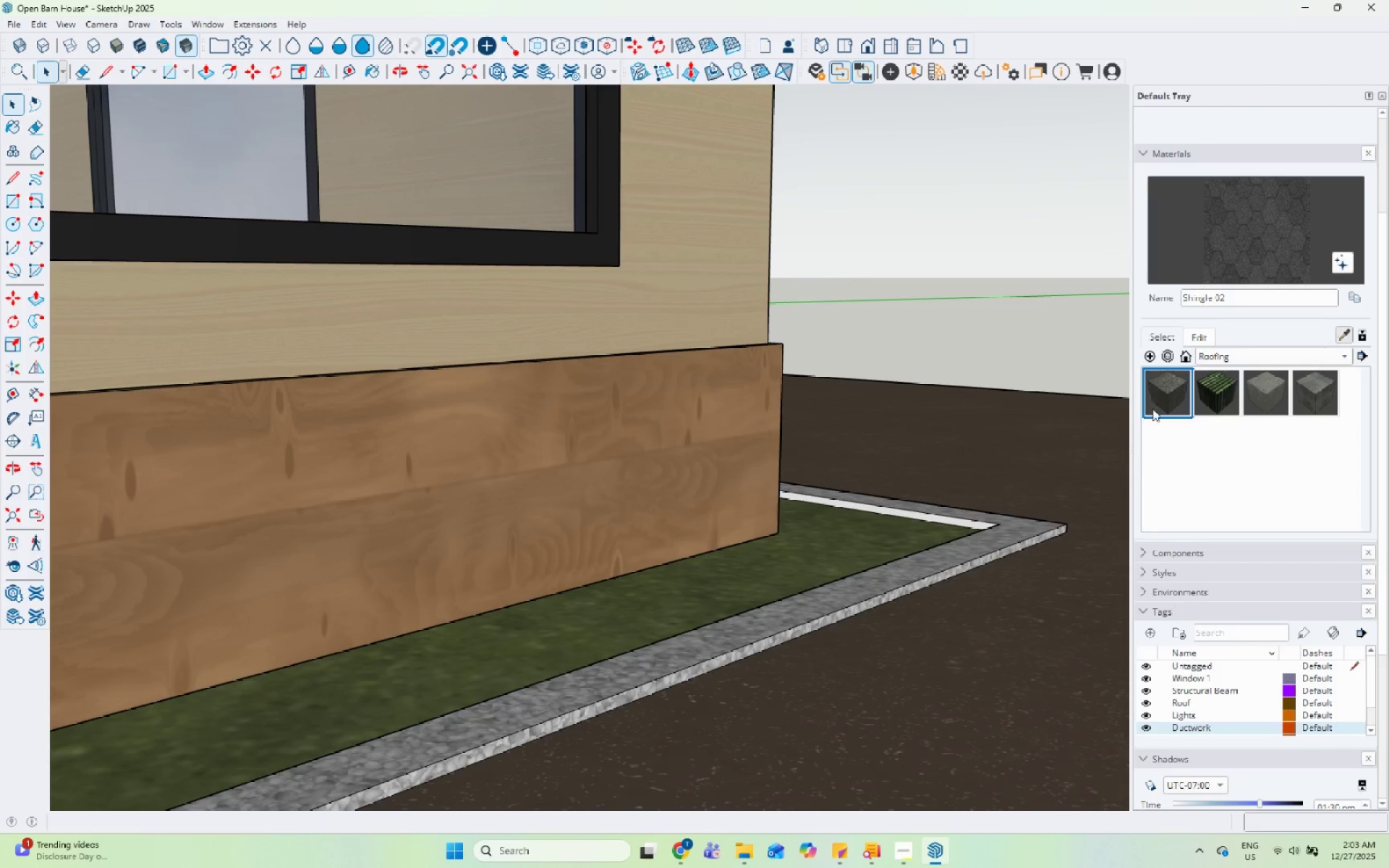 
left_click([970, 534])
 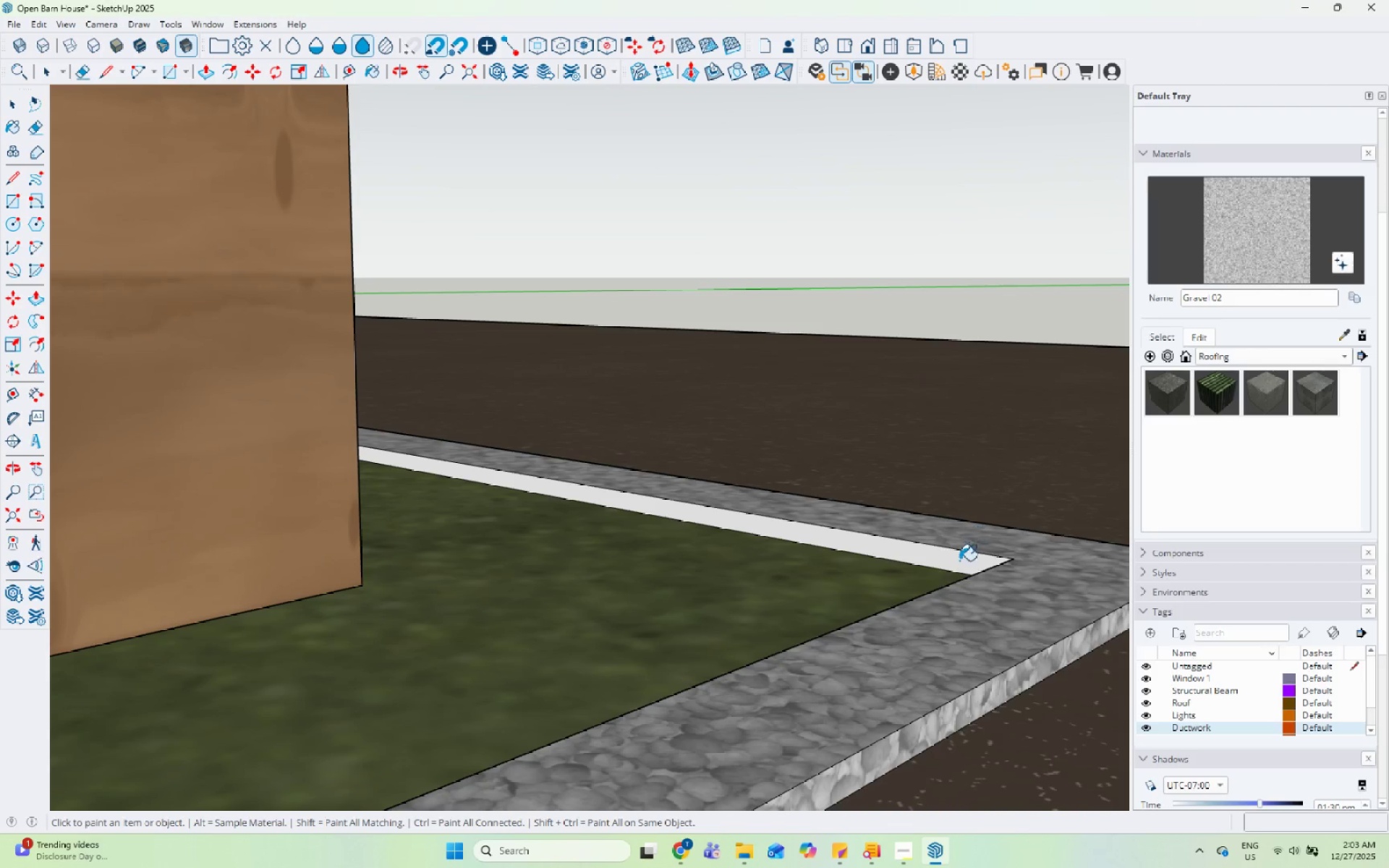 
scroll: coordinate [982, 513], scroll_direction: up, amount: 9.0
 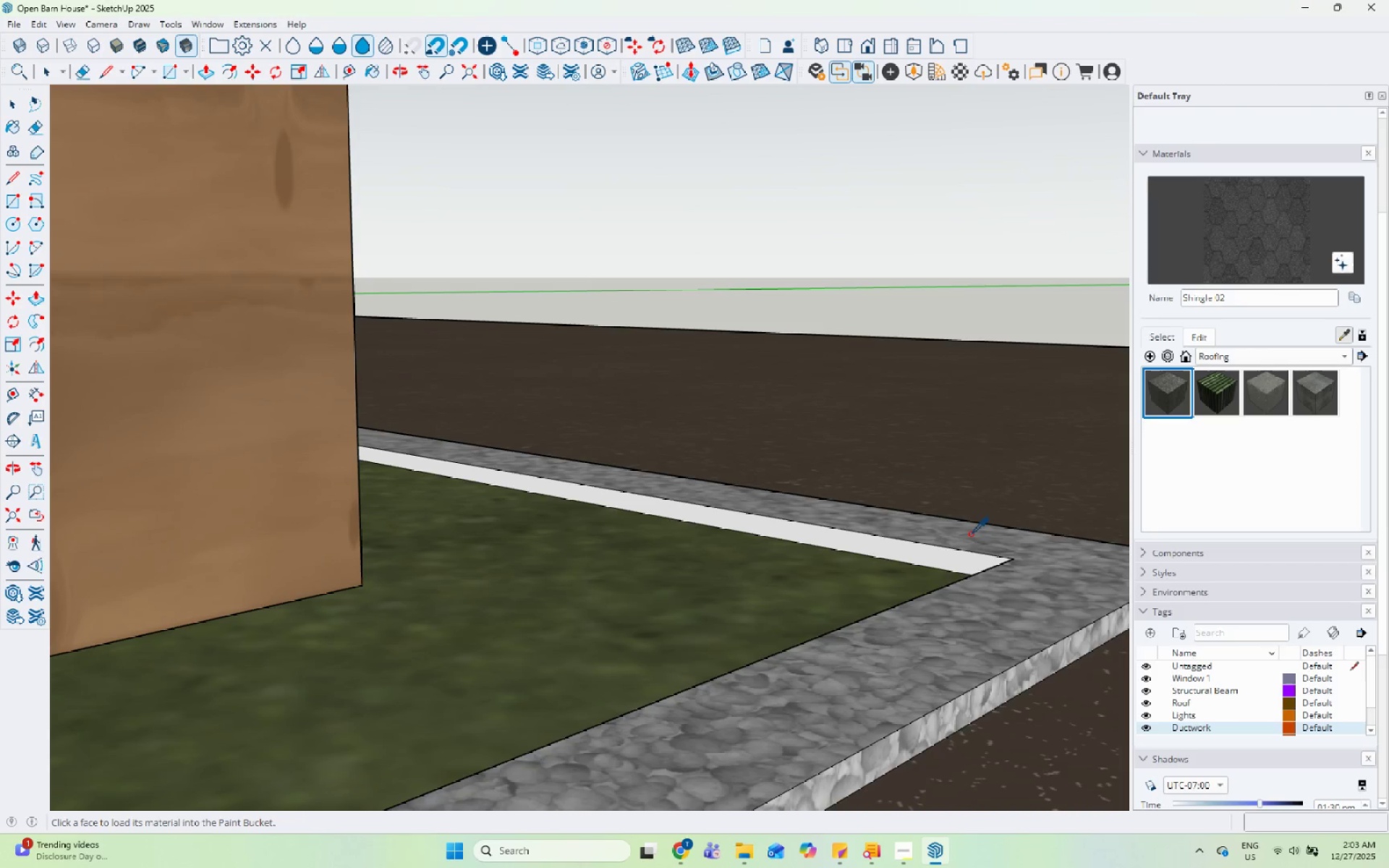 
double_click([959, 561])
 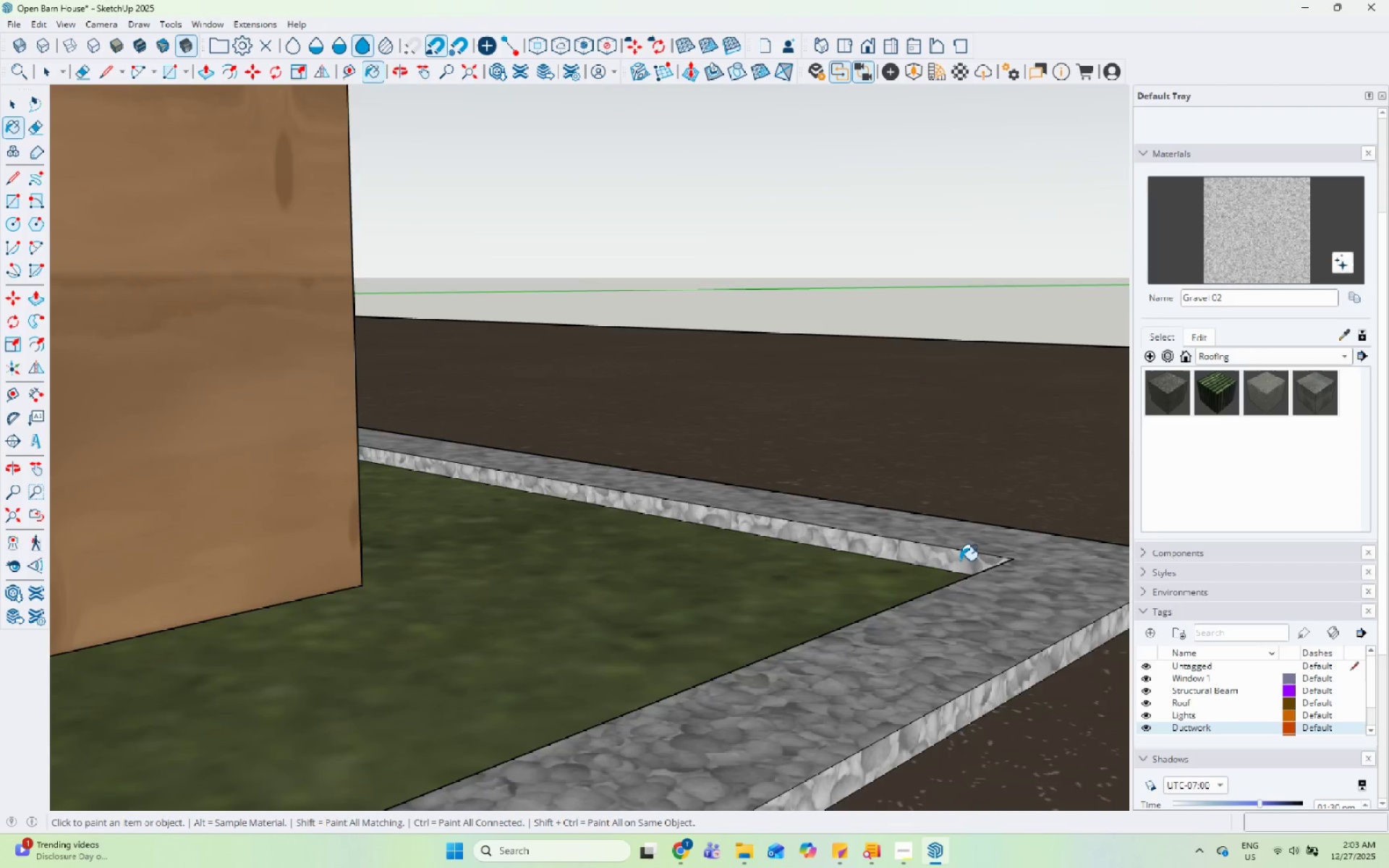 
scroll: coordinate [801, 574], scroll_direction: down, amount: 39.0
 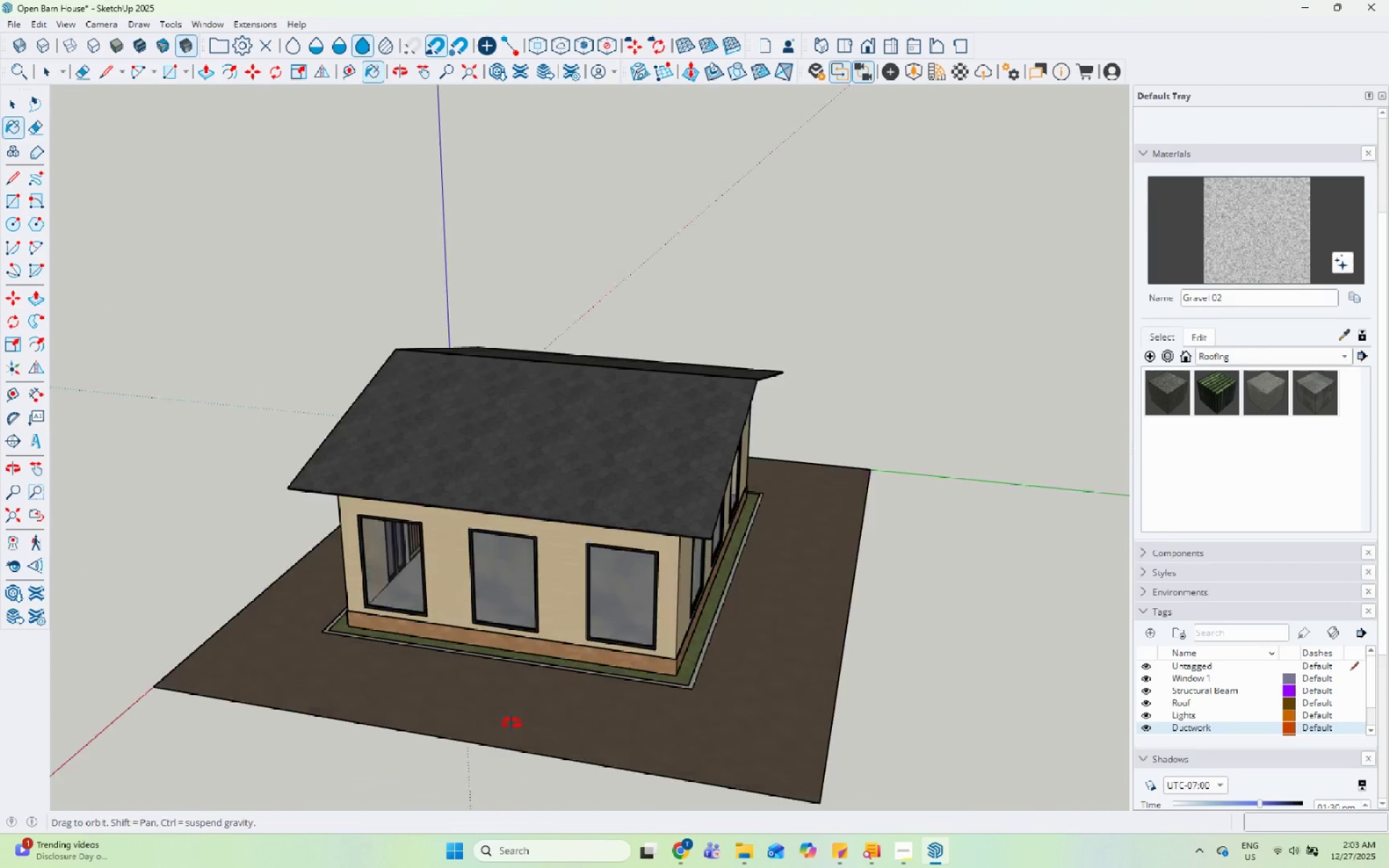 
scroll: coordinate [780, 345], scroll_direction: up, amount: 32.0
 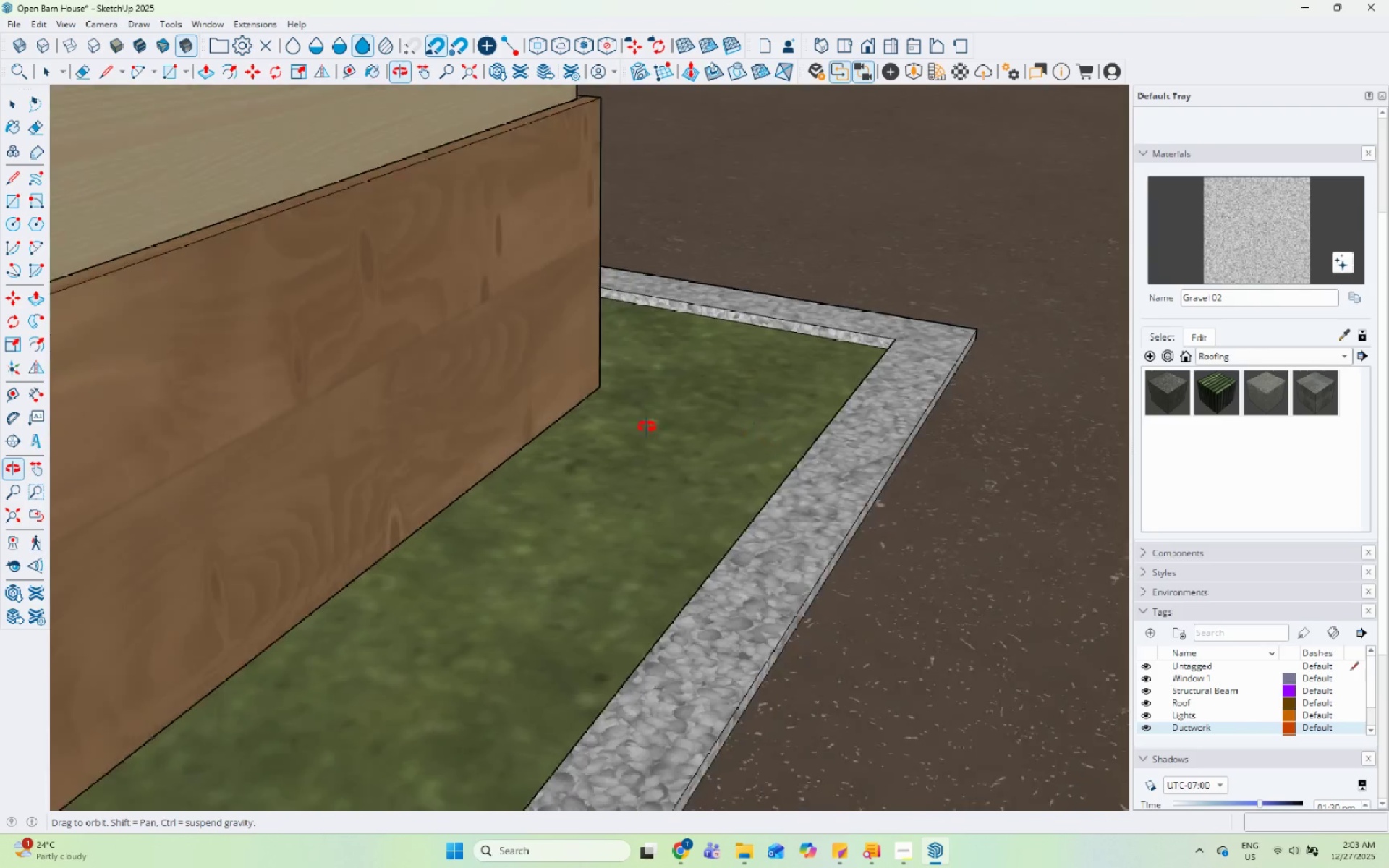 
key(Space)
 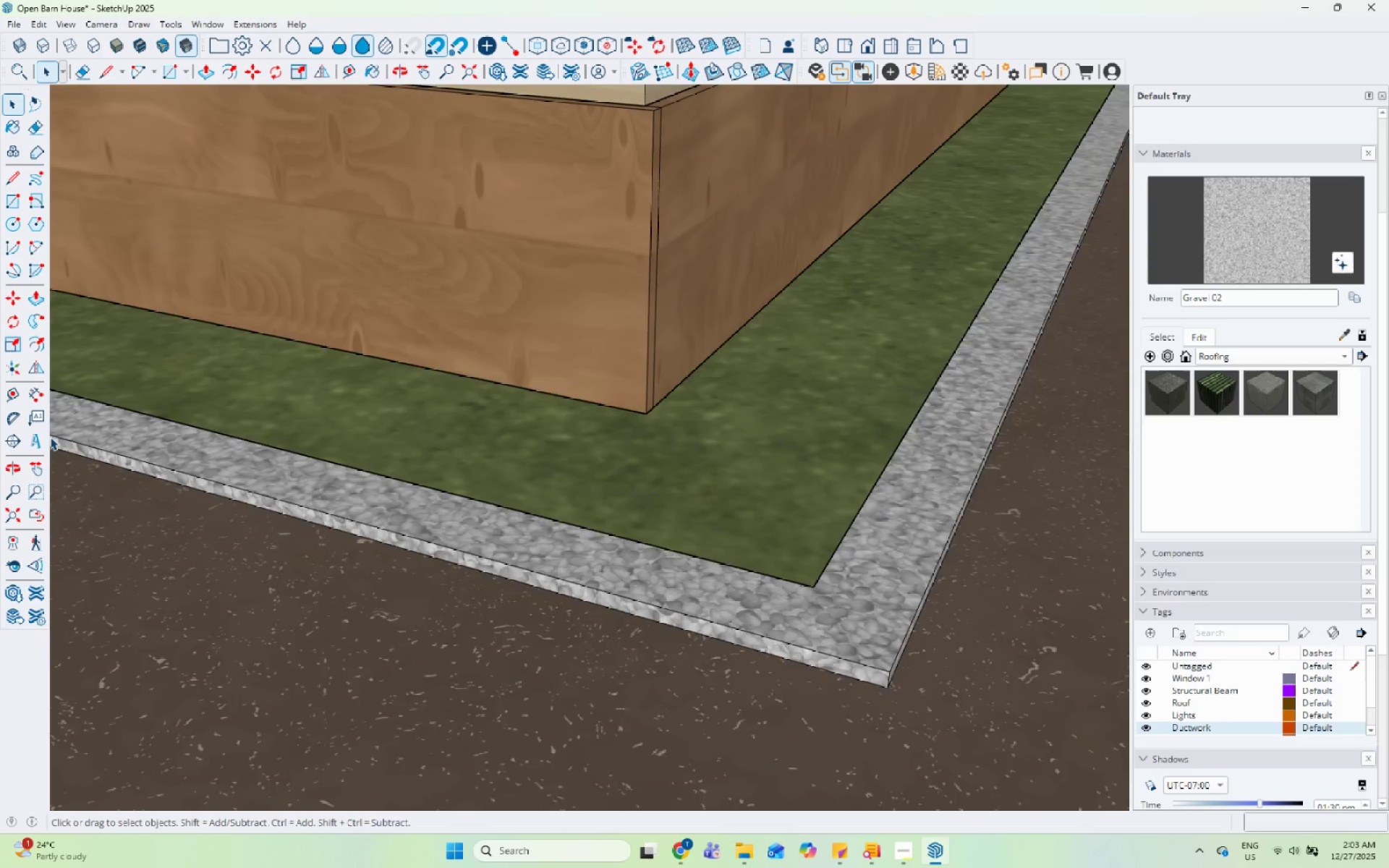 
scroll: coordinate [506, 566], scroll_direction: up, amount: 2.0
 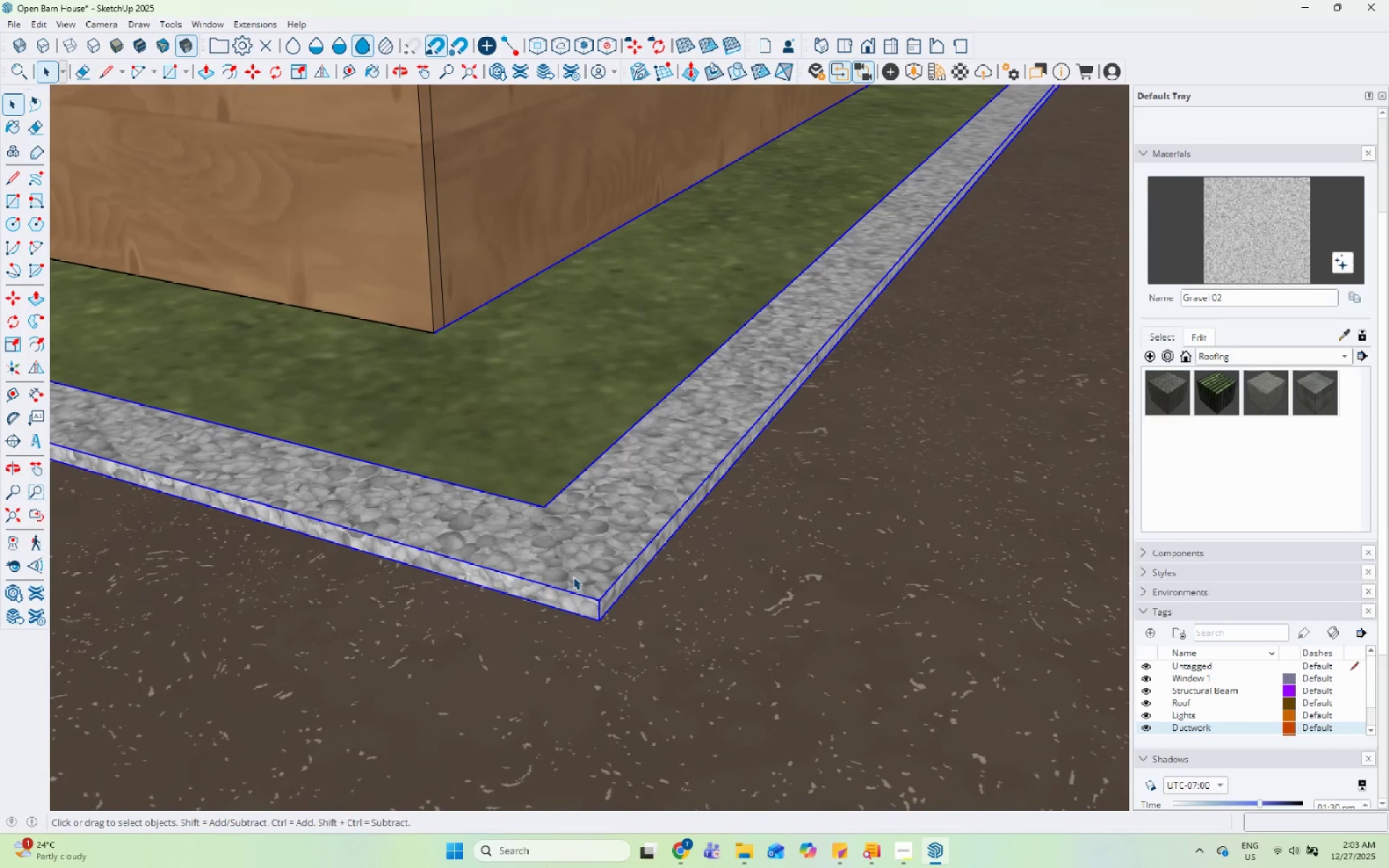 
scroll: coordinate [715, 498], scroll_direction: down, amount: 35.0
 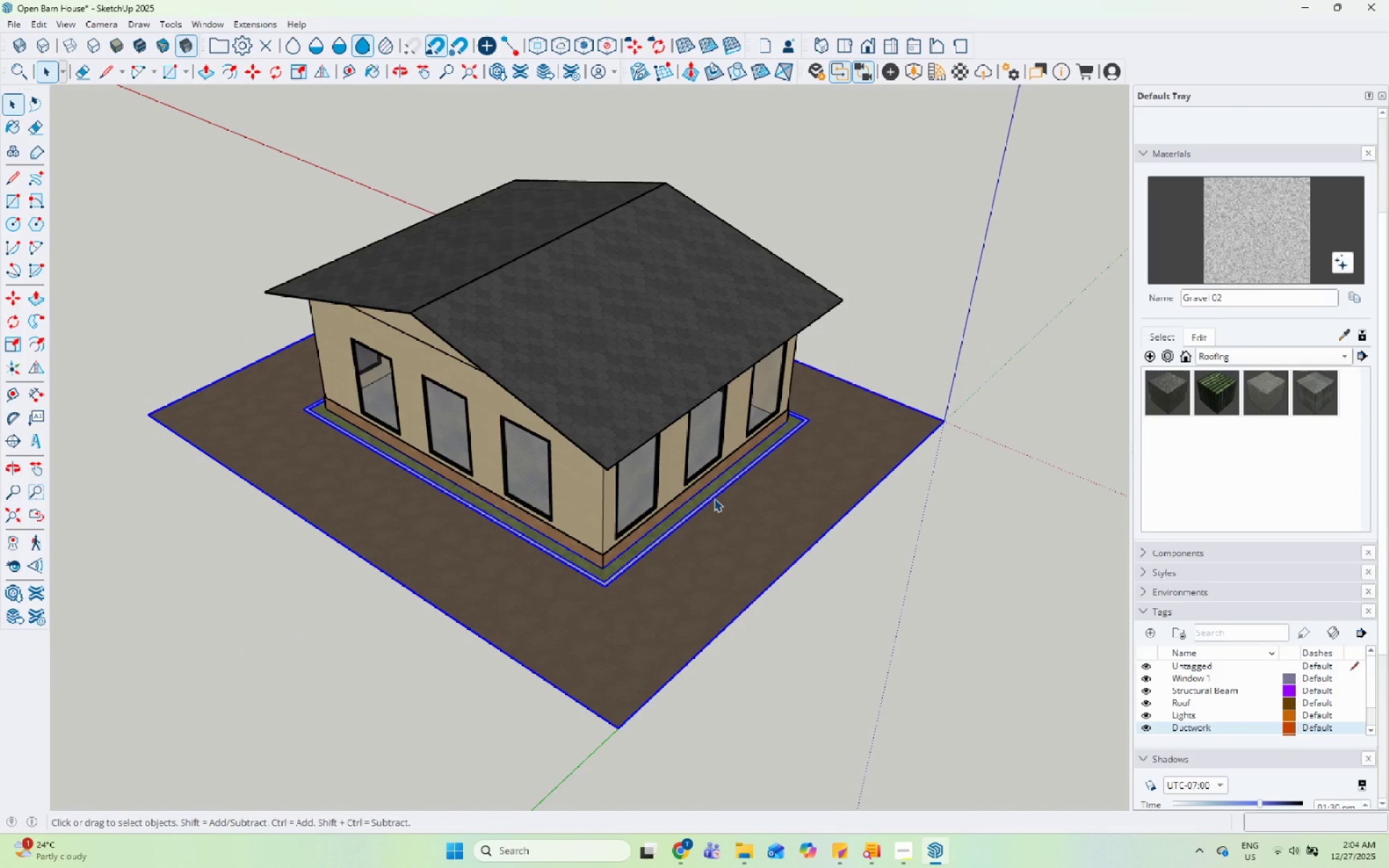 
wait(6.72)
 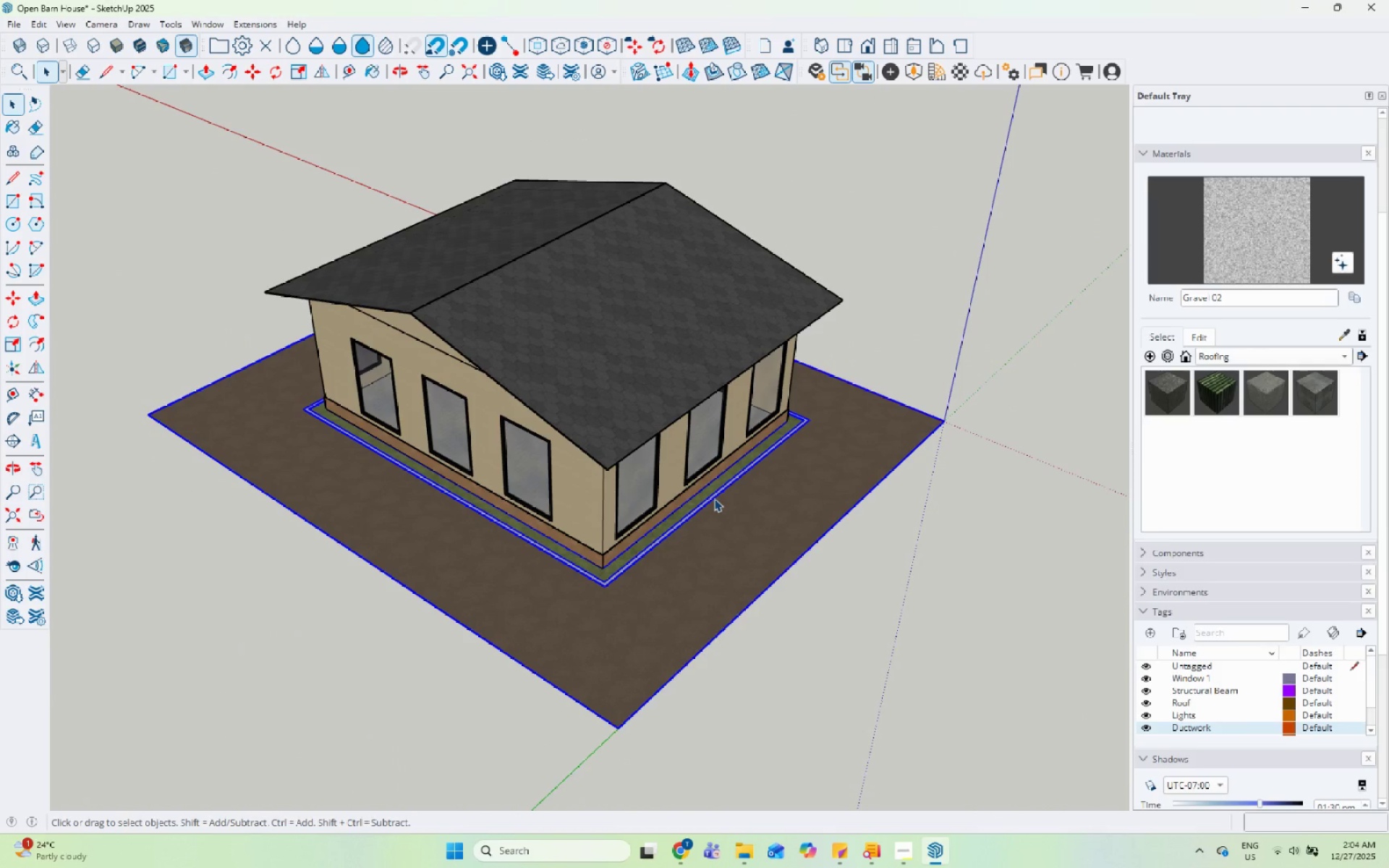 
scroll: coordinate [674, 519], scroll_direction: down, amount: 5.0
 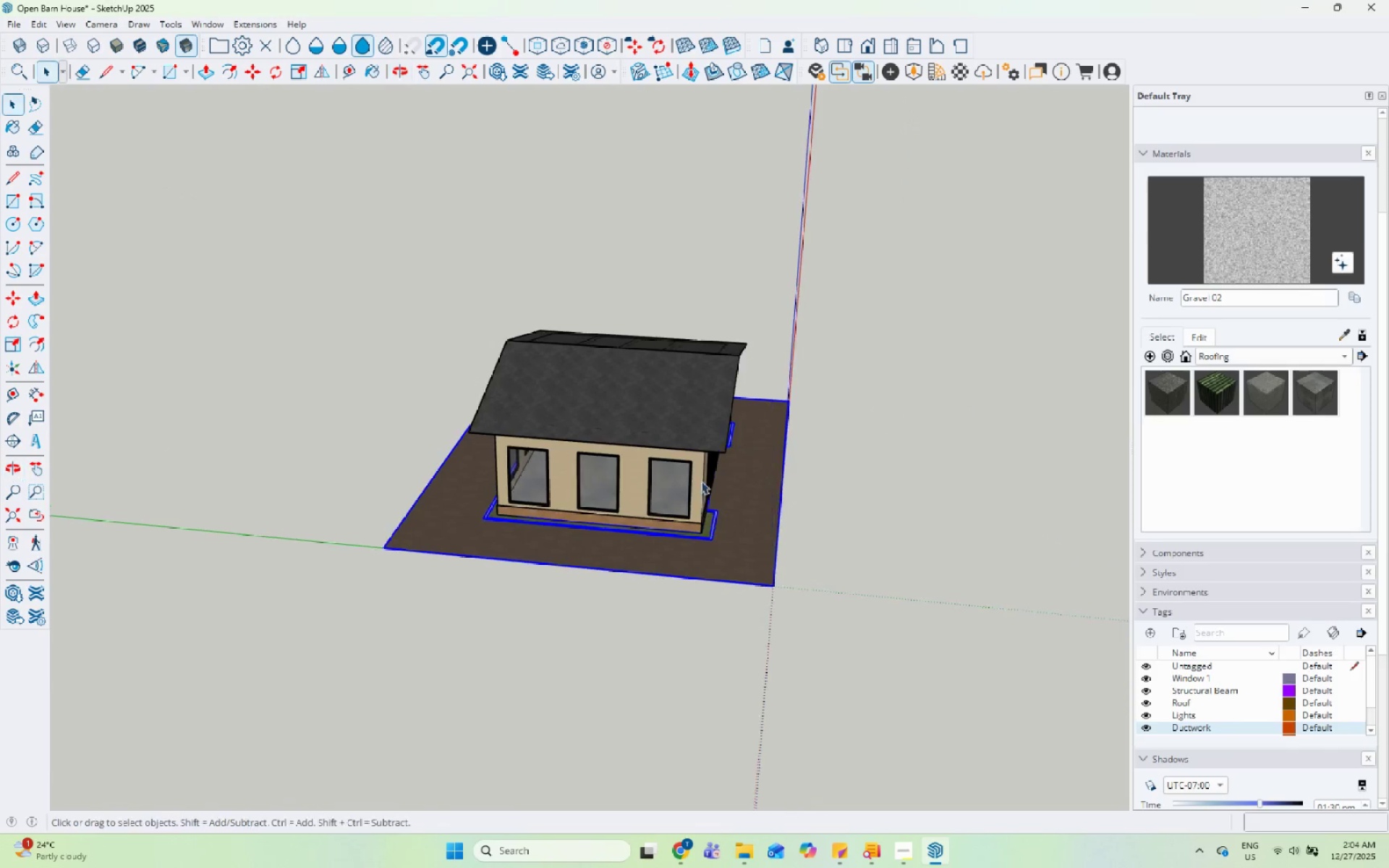 
left_click_drag(start_coordinate=[1032, 357], to_coordinate=[1028, 358])
 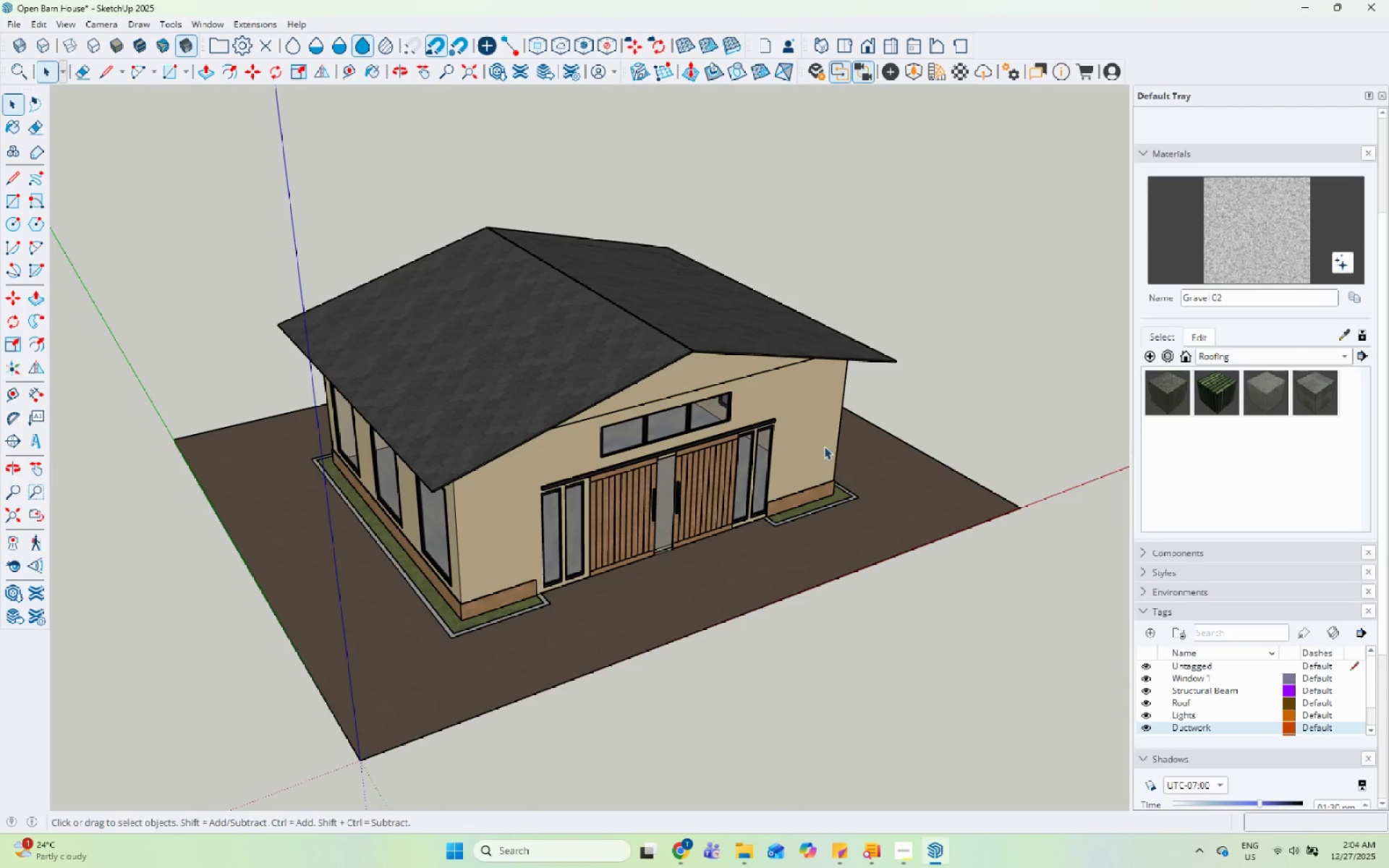 
scroll: coordinate [712, 411], scroll_direction: up, amount: 19.0
 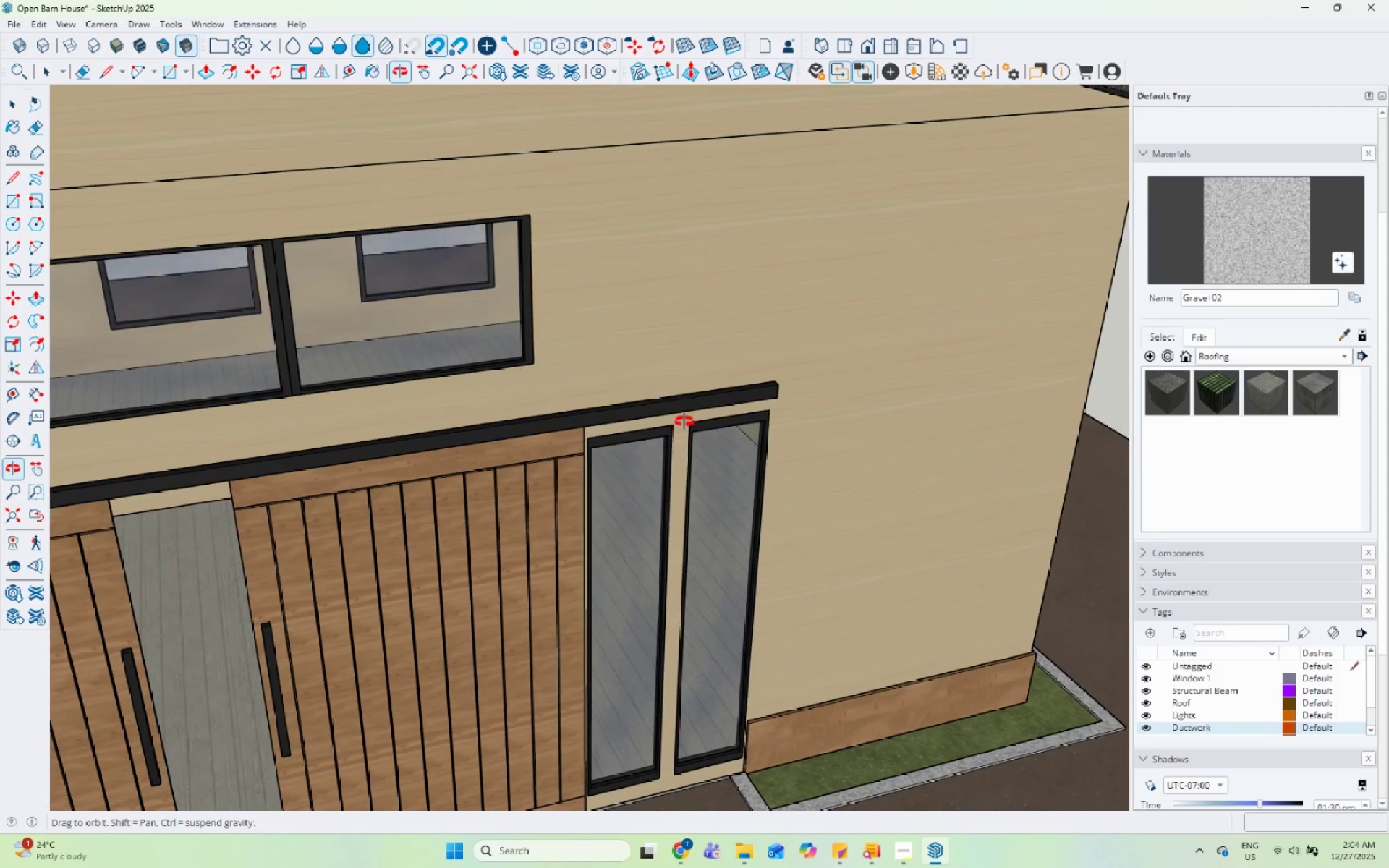 
left_click([699, 404])
 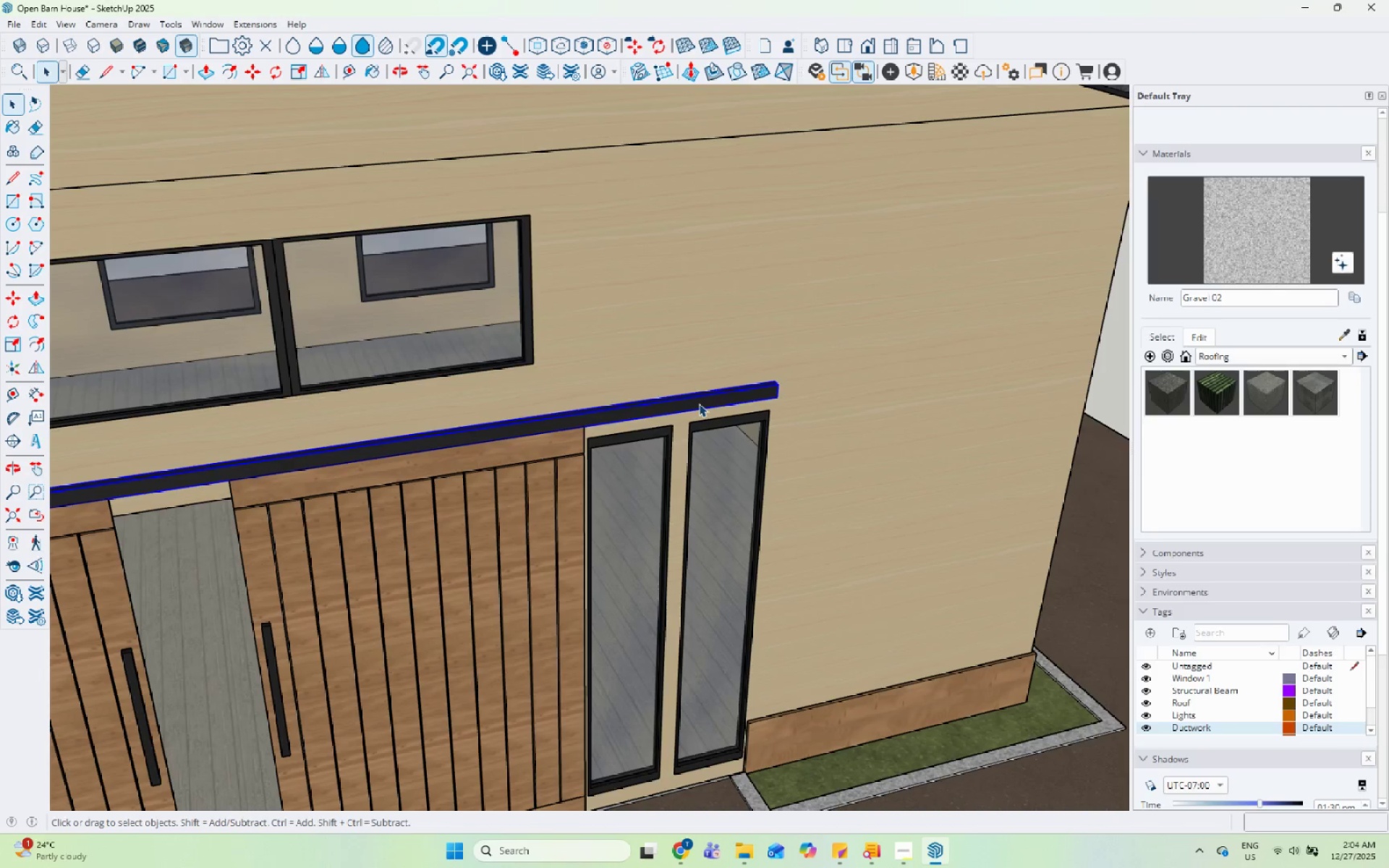 
scroll: coordinate [699, 404], scroll_direction: down, amount: 4.0
 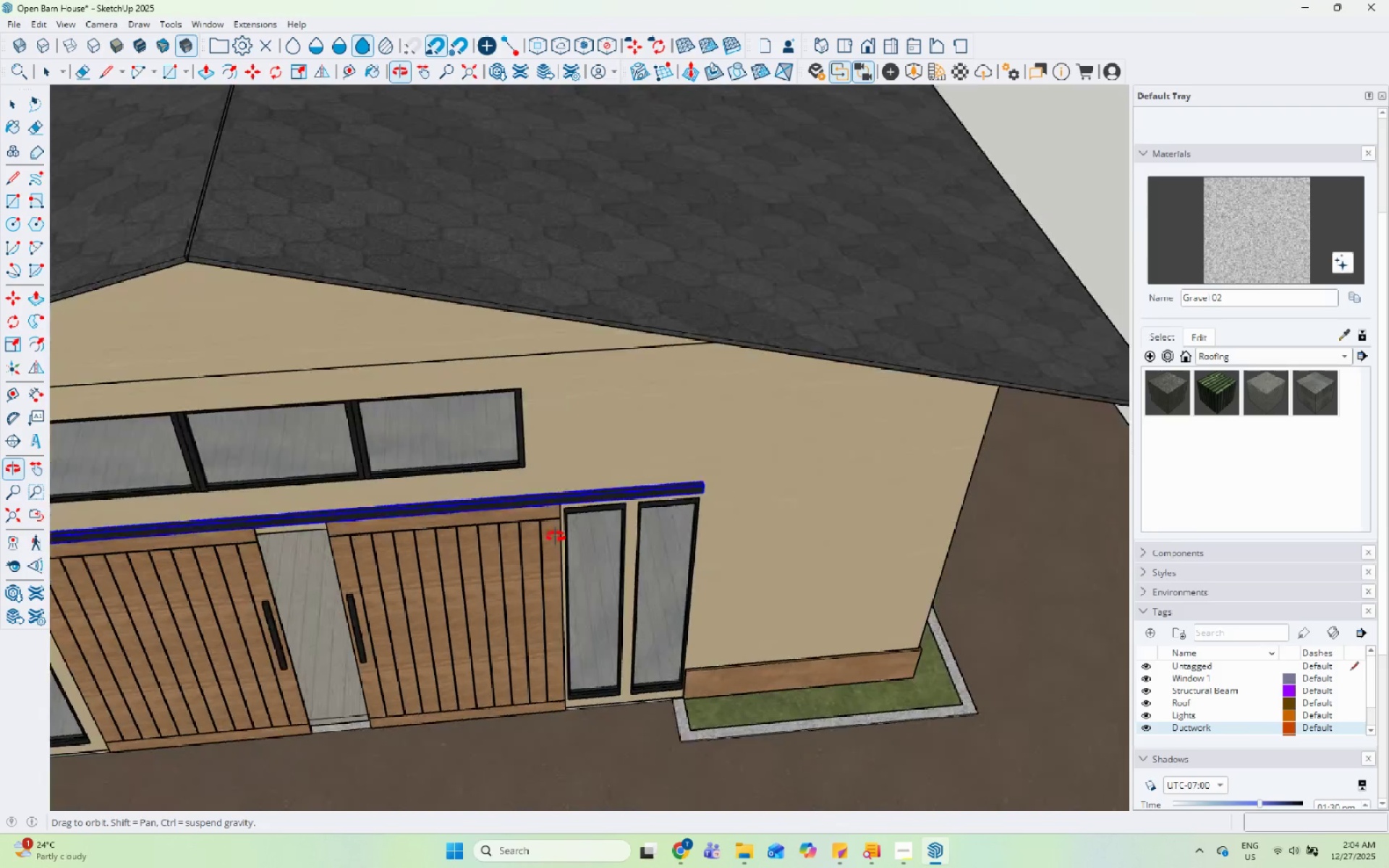 
scroll: coordinate [523, 542], scroll_direction: up, amount: 5.0
 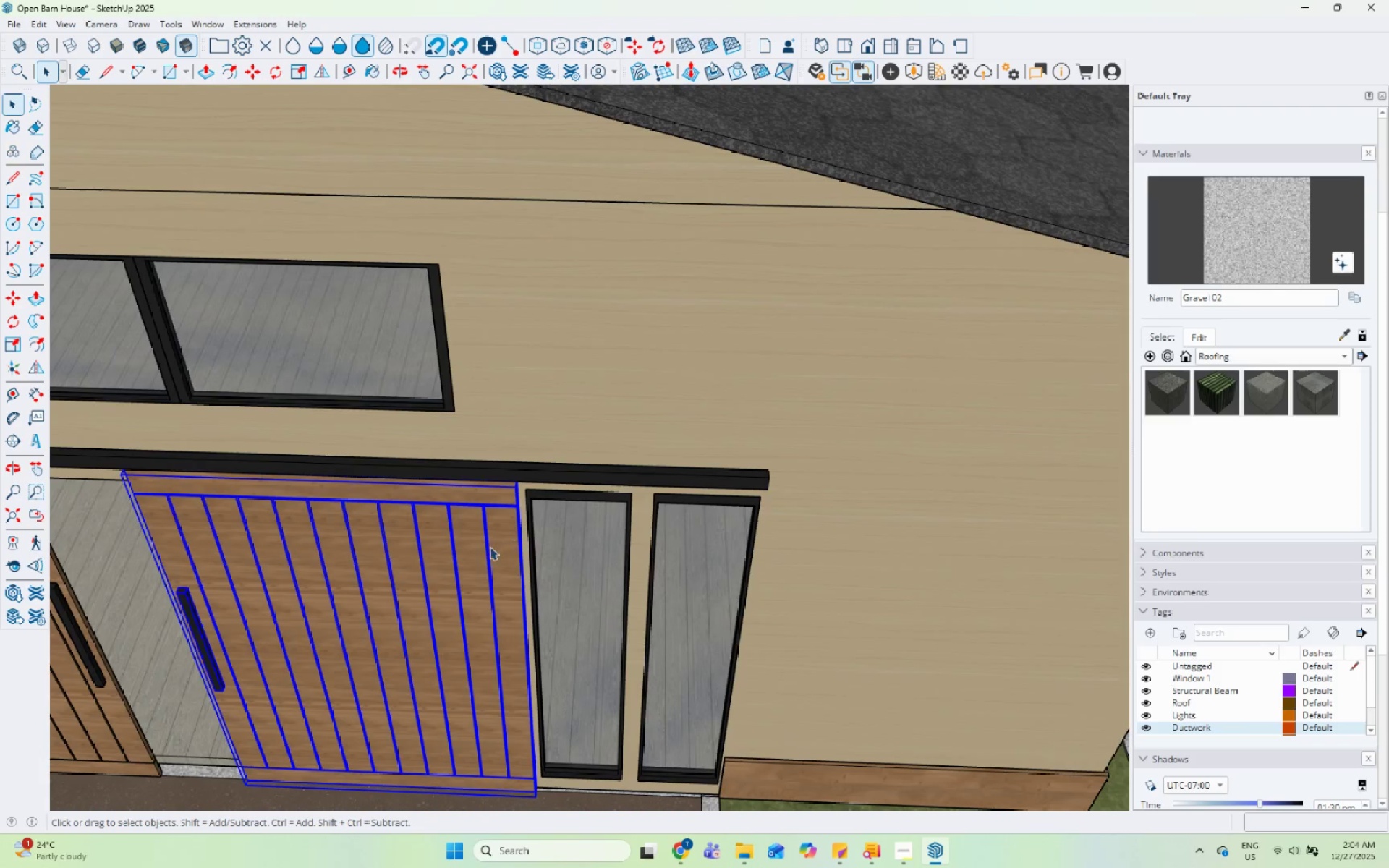 
left_click([990, 339])
 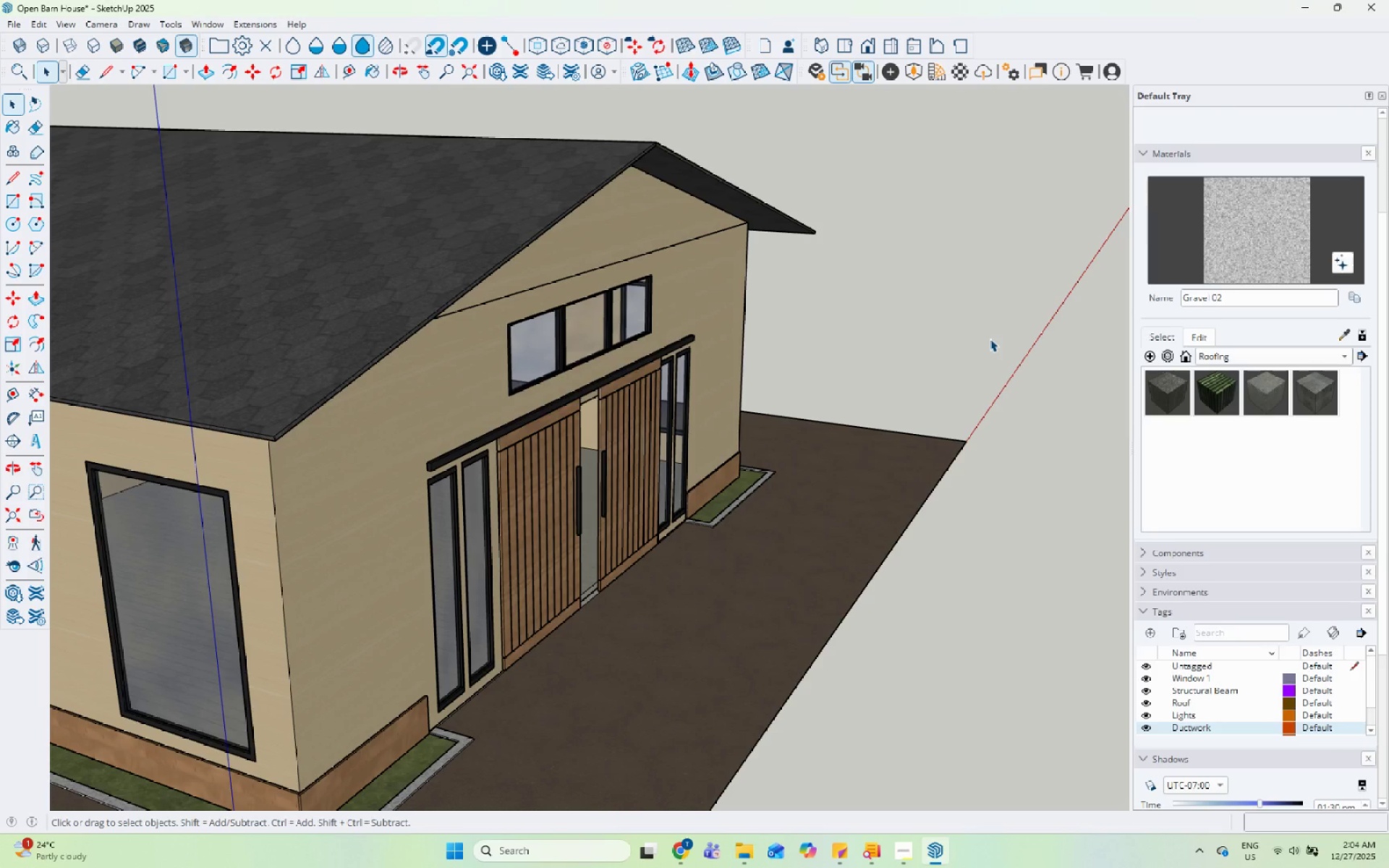 
scroll: coordinate [648, 341], scroll_direction: down, amount: 12.0
 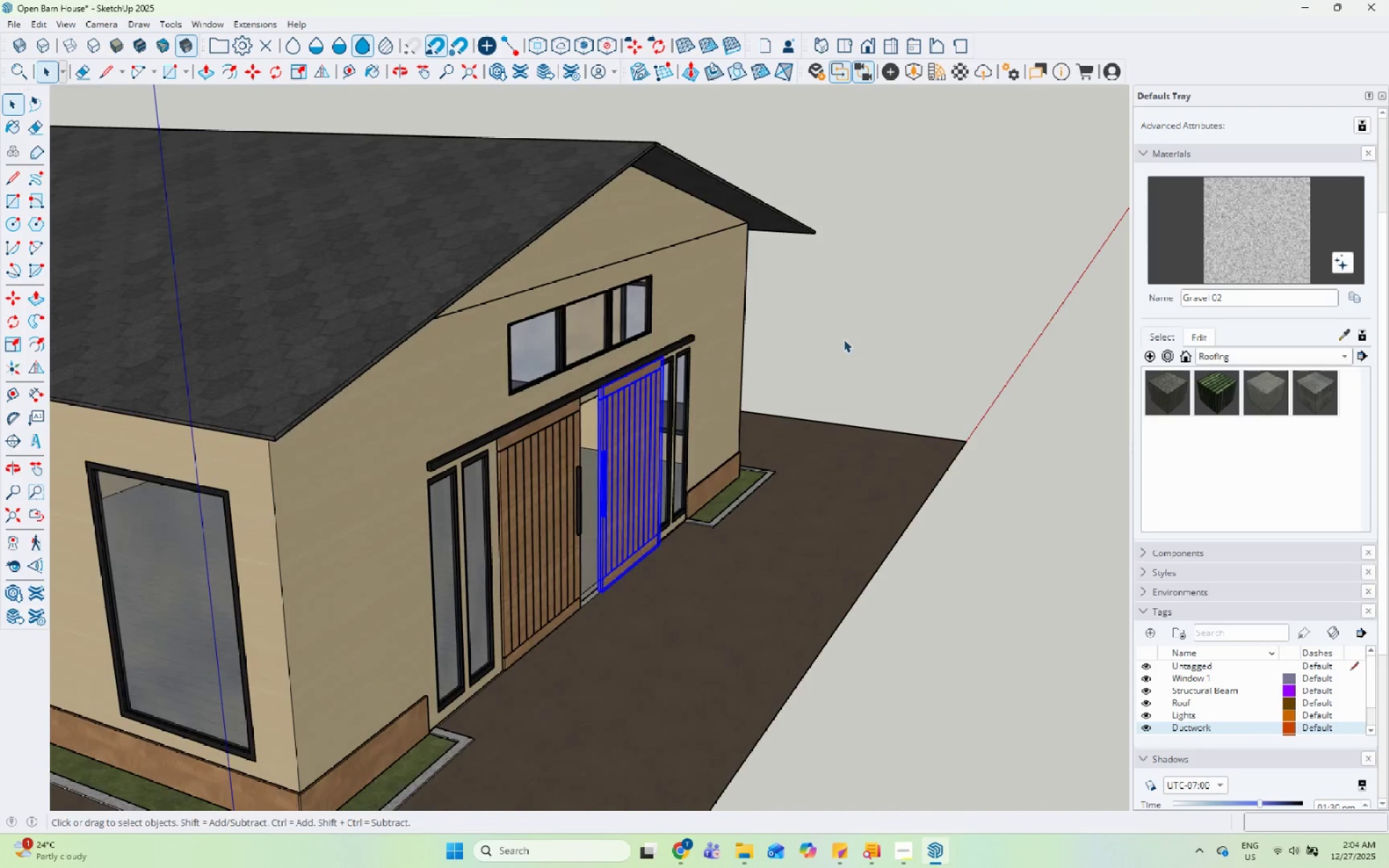 
wait(8.62)
 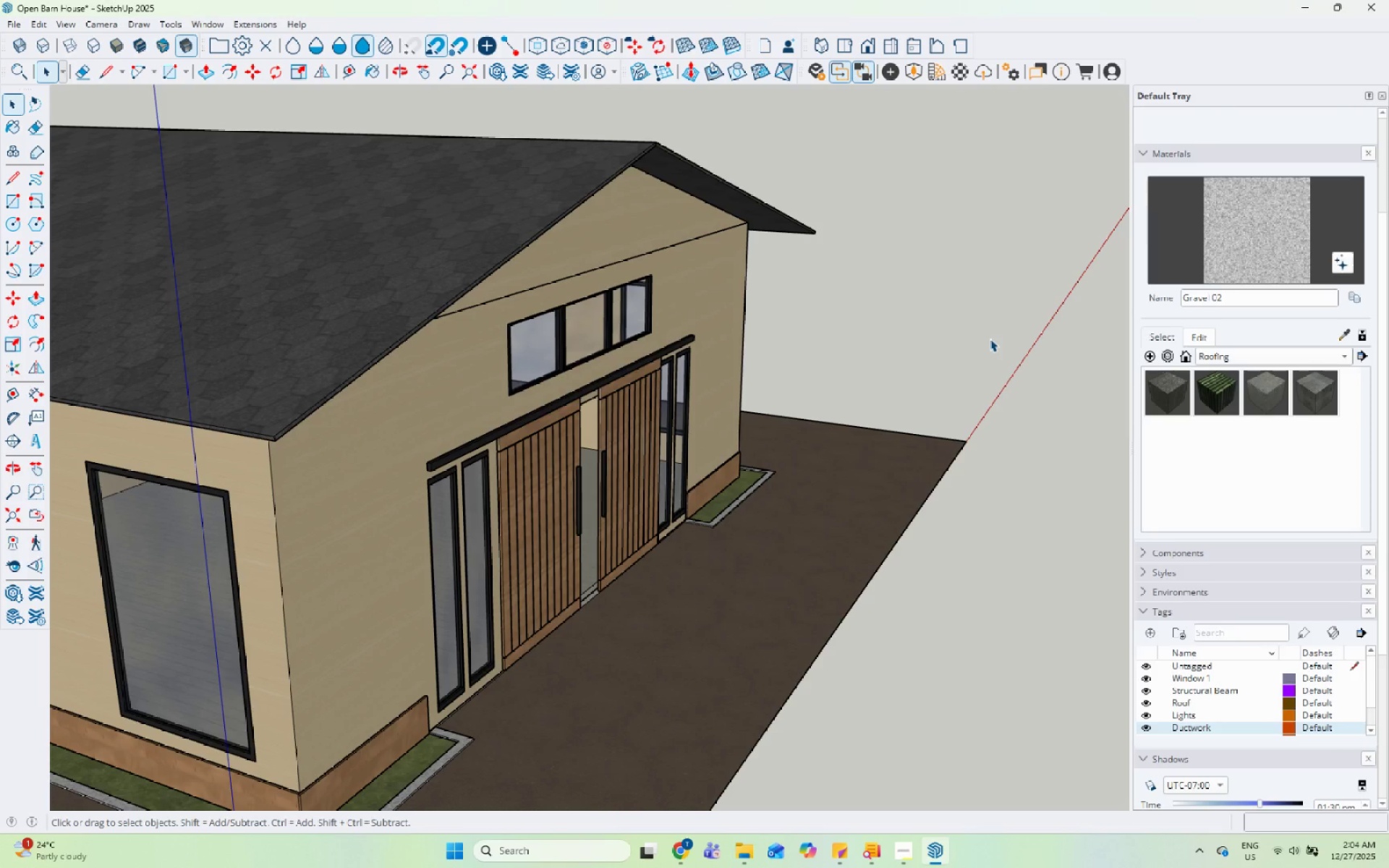 
scroll: coordinate [713, 720], scroll_direction: down, amount: 6.0
 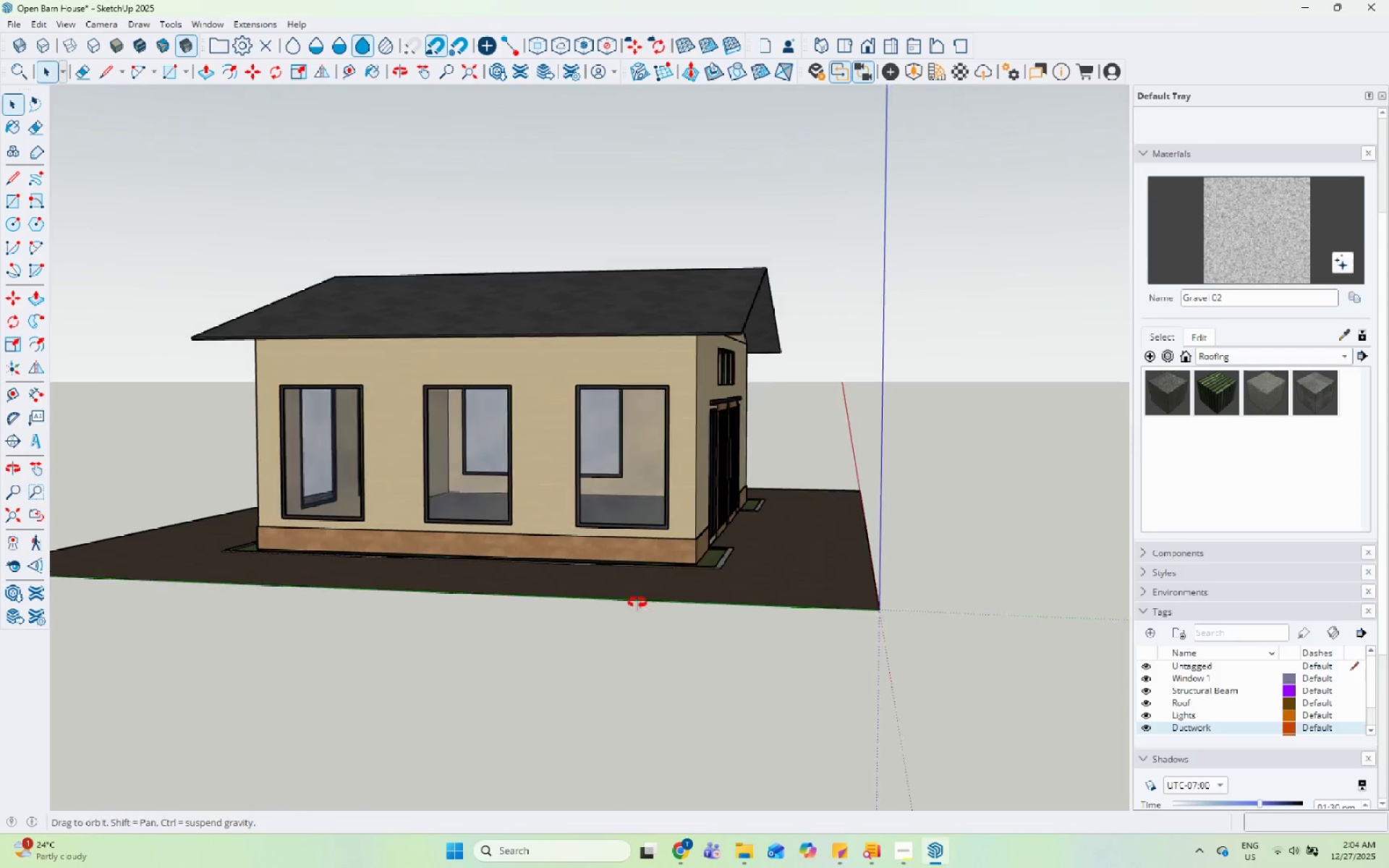 
scroll: coordinate [642, 574], scroll_direction: up, amount: 8.0
 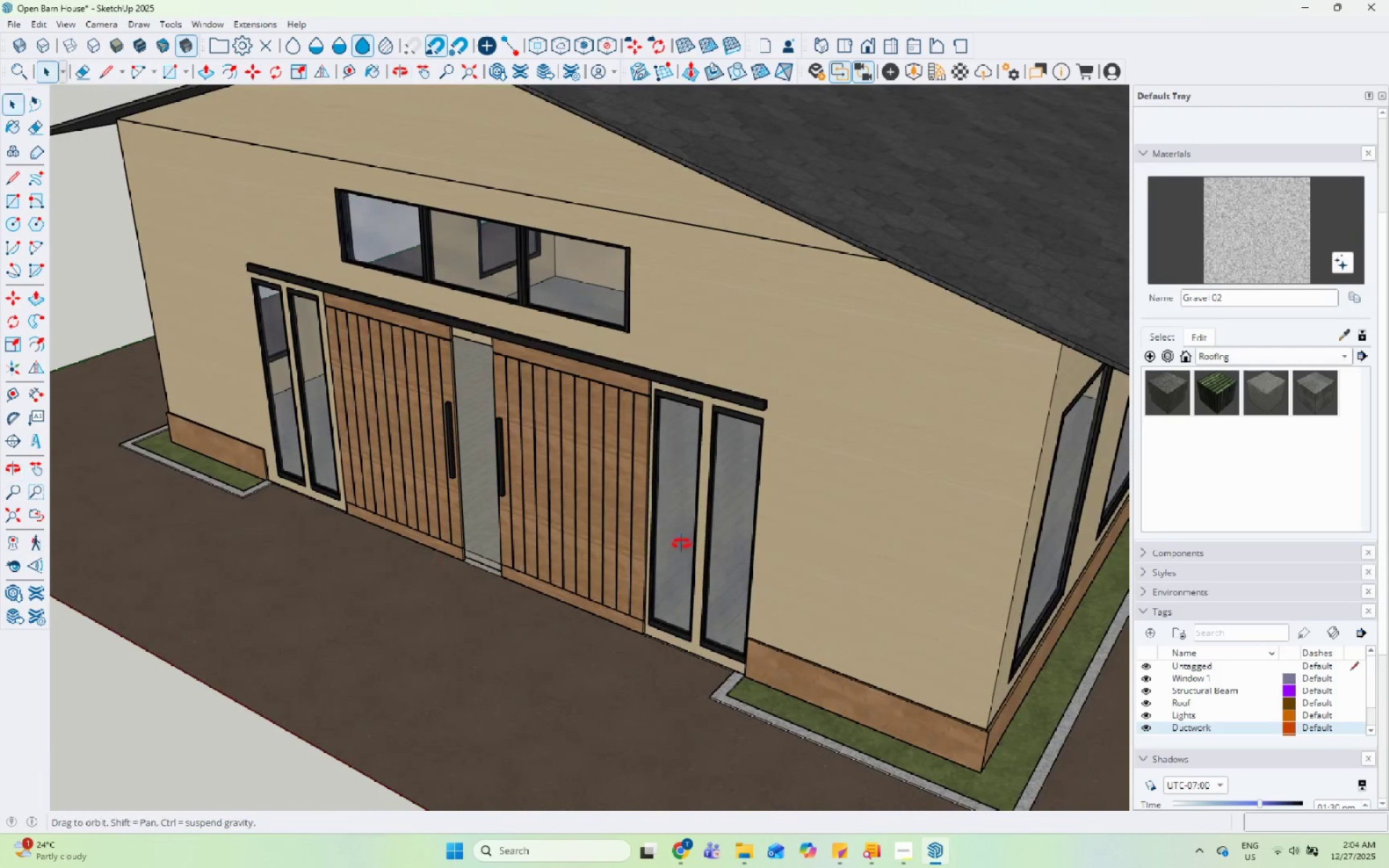 
scroll: coordinate [460, 477], scroll_direction: down, amount: 7.0
 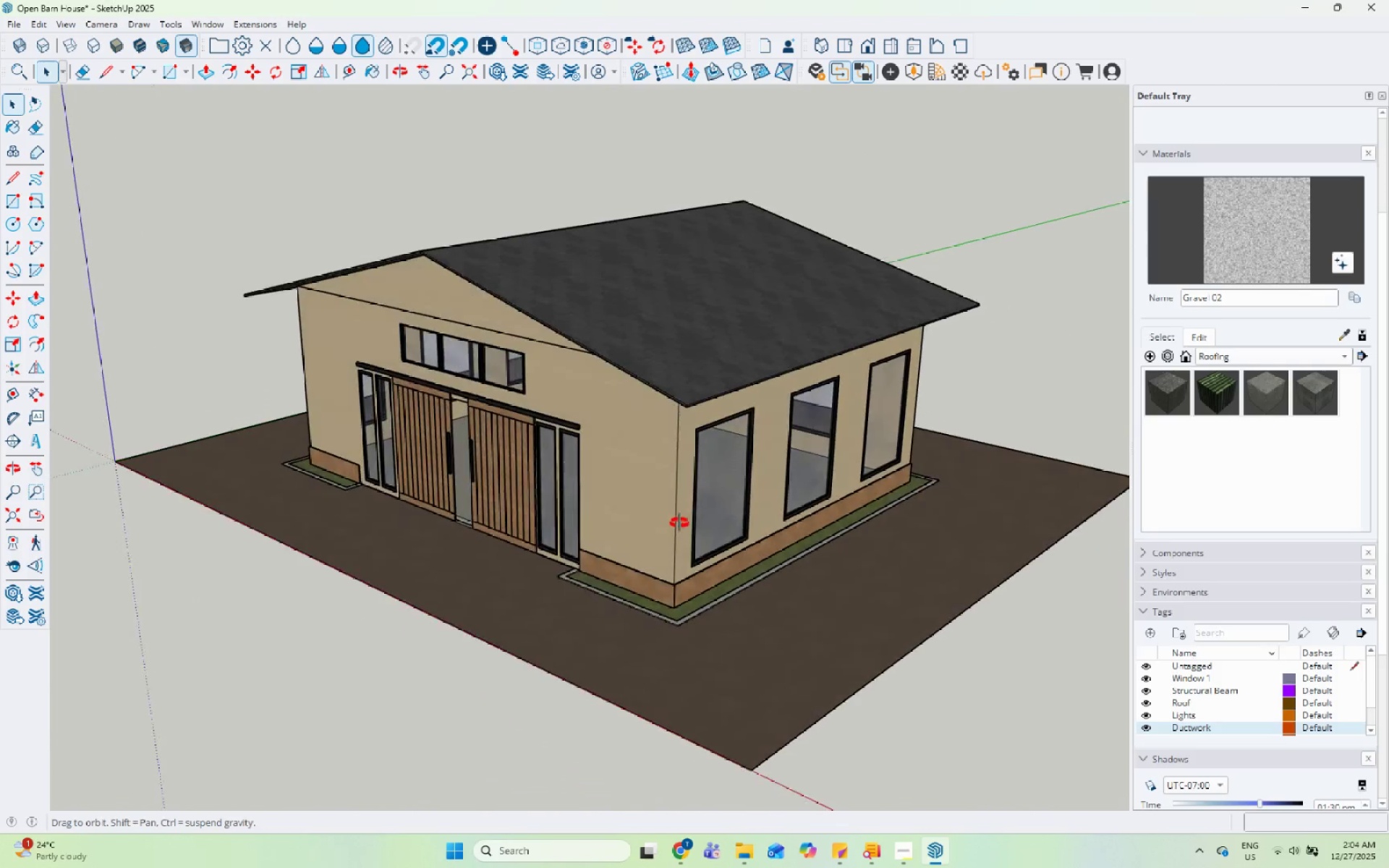 
scroll: coordinate [691, 559], scroll_direction: up, amount: 5.0
 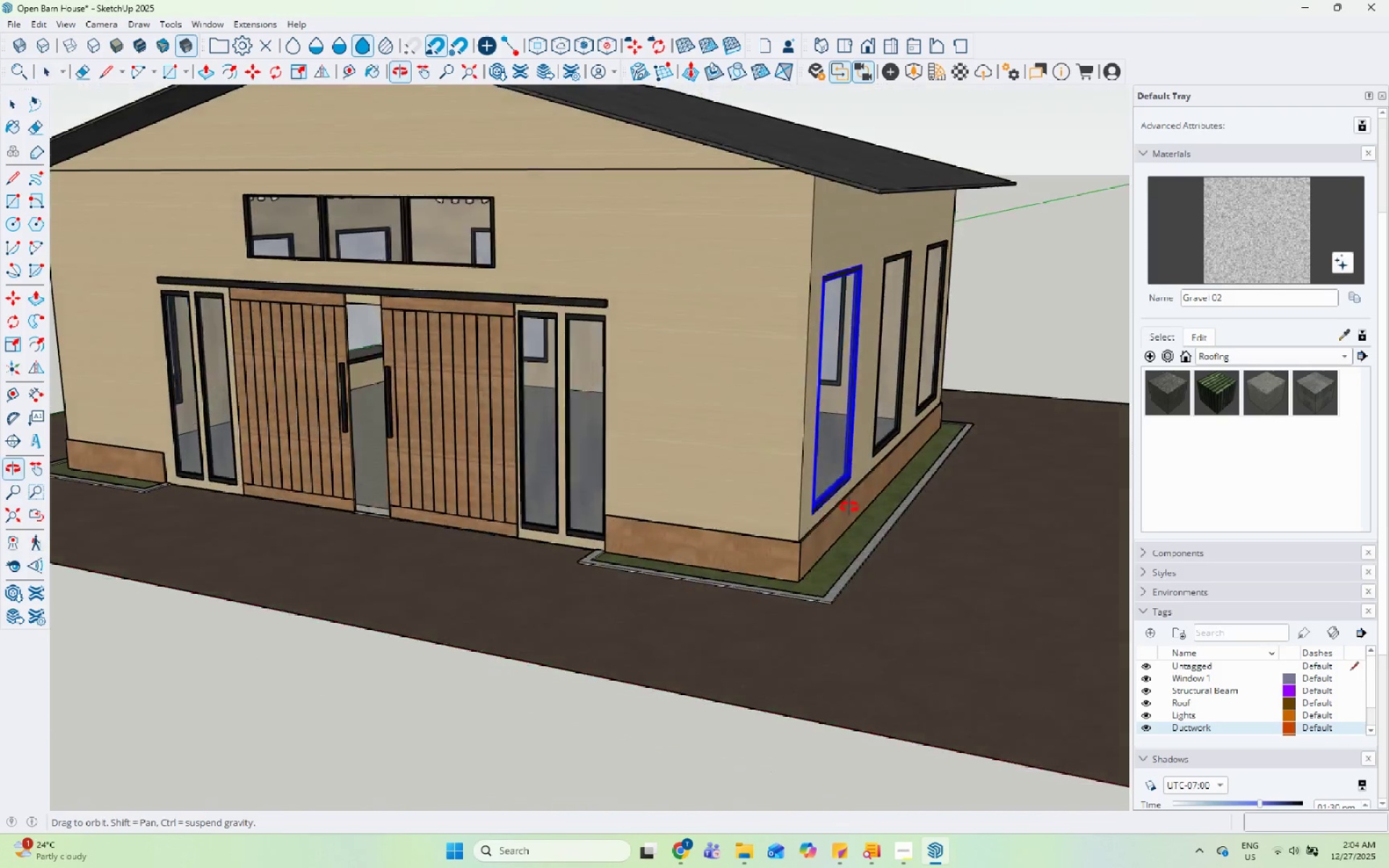 
left_click([859, 563])
 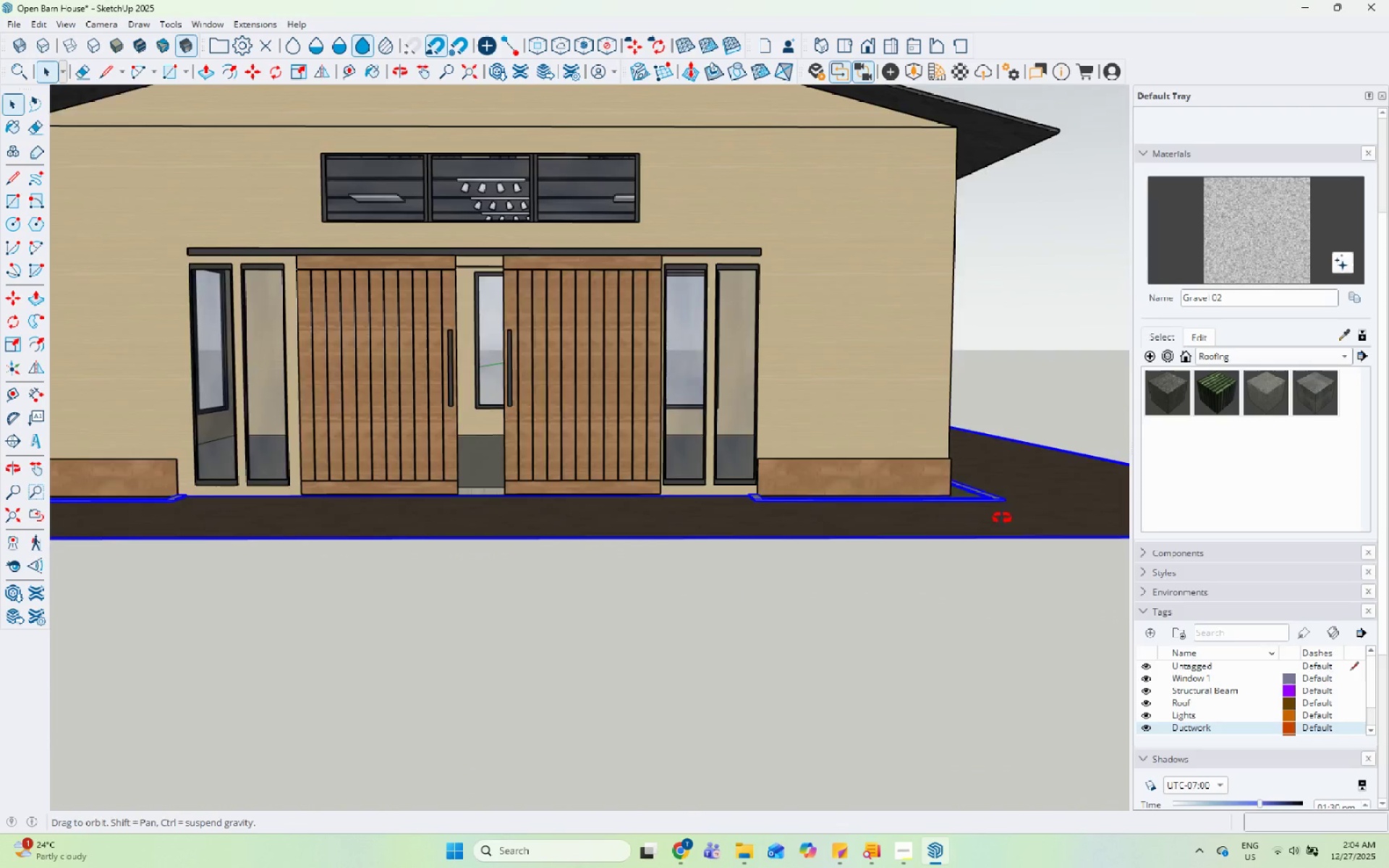 
left_click([939, 643])
 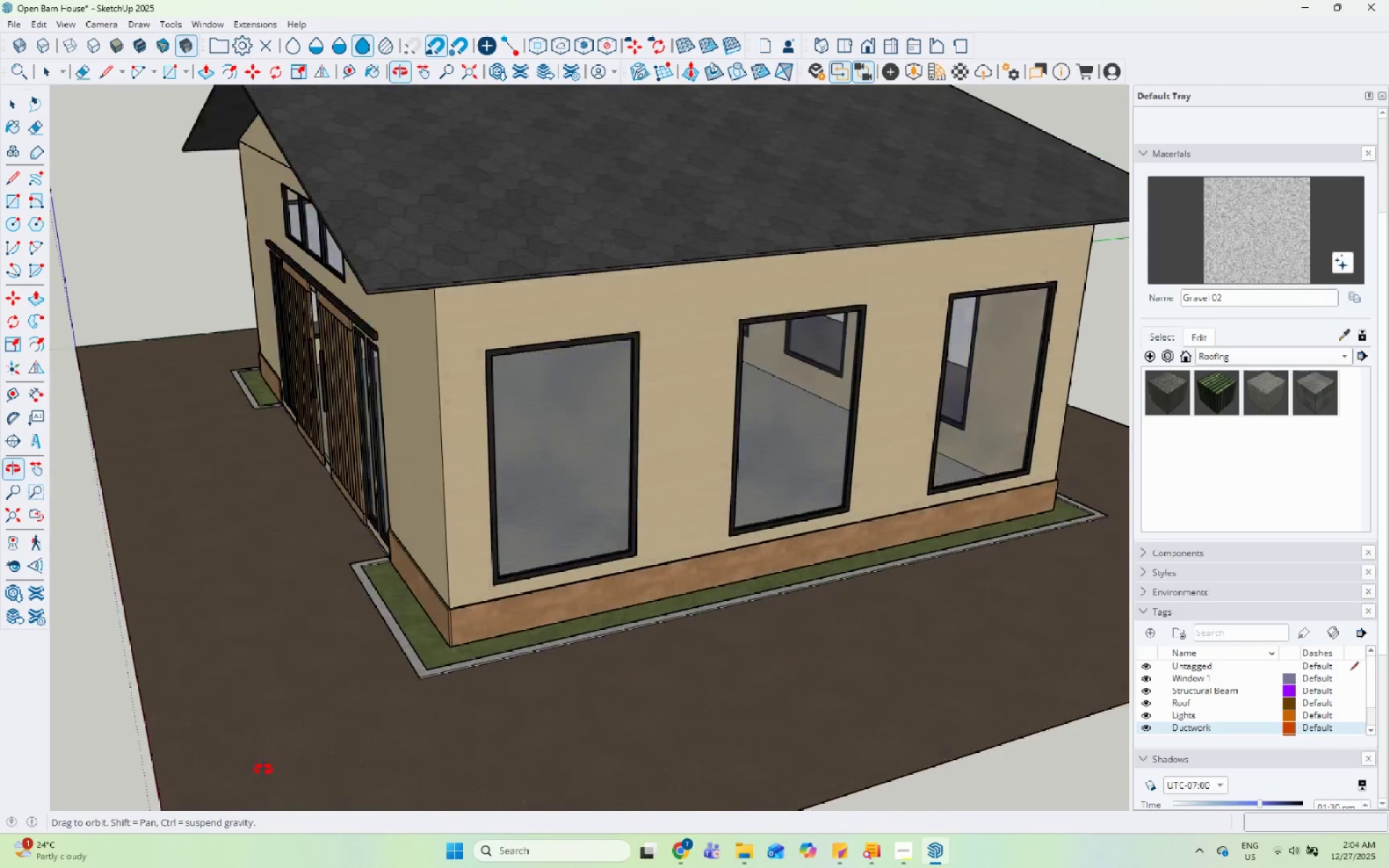 
scroll: coordinate [574, 633], scroll_direction: up, amount: 3.0
 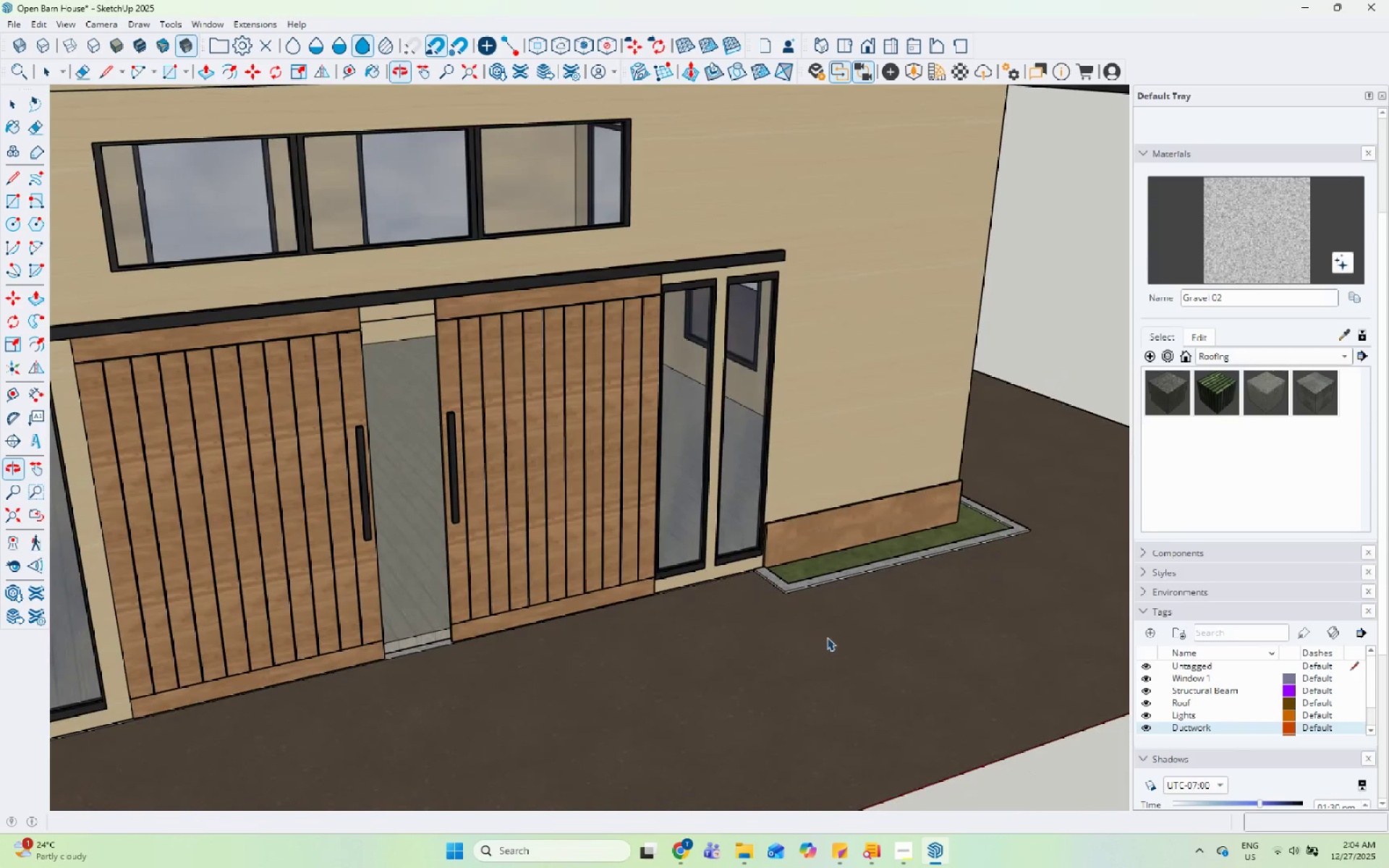 
scroll: coordinate [901, 457], scroll_direction: down, amount: 8.0
 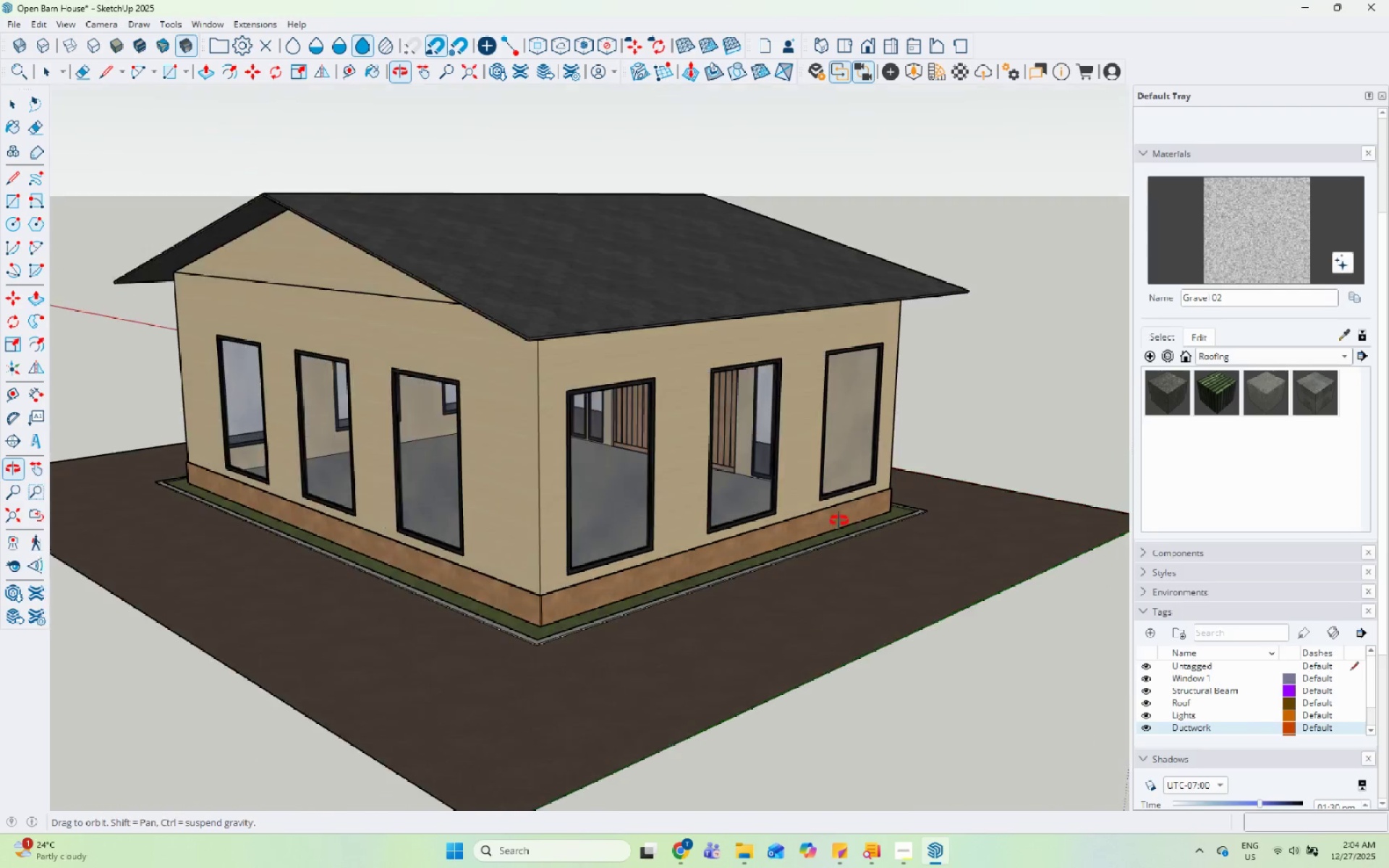 
wait(5.22)
 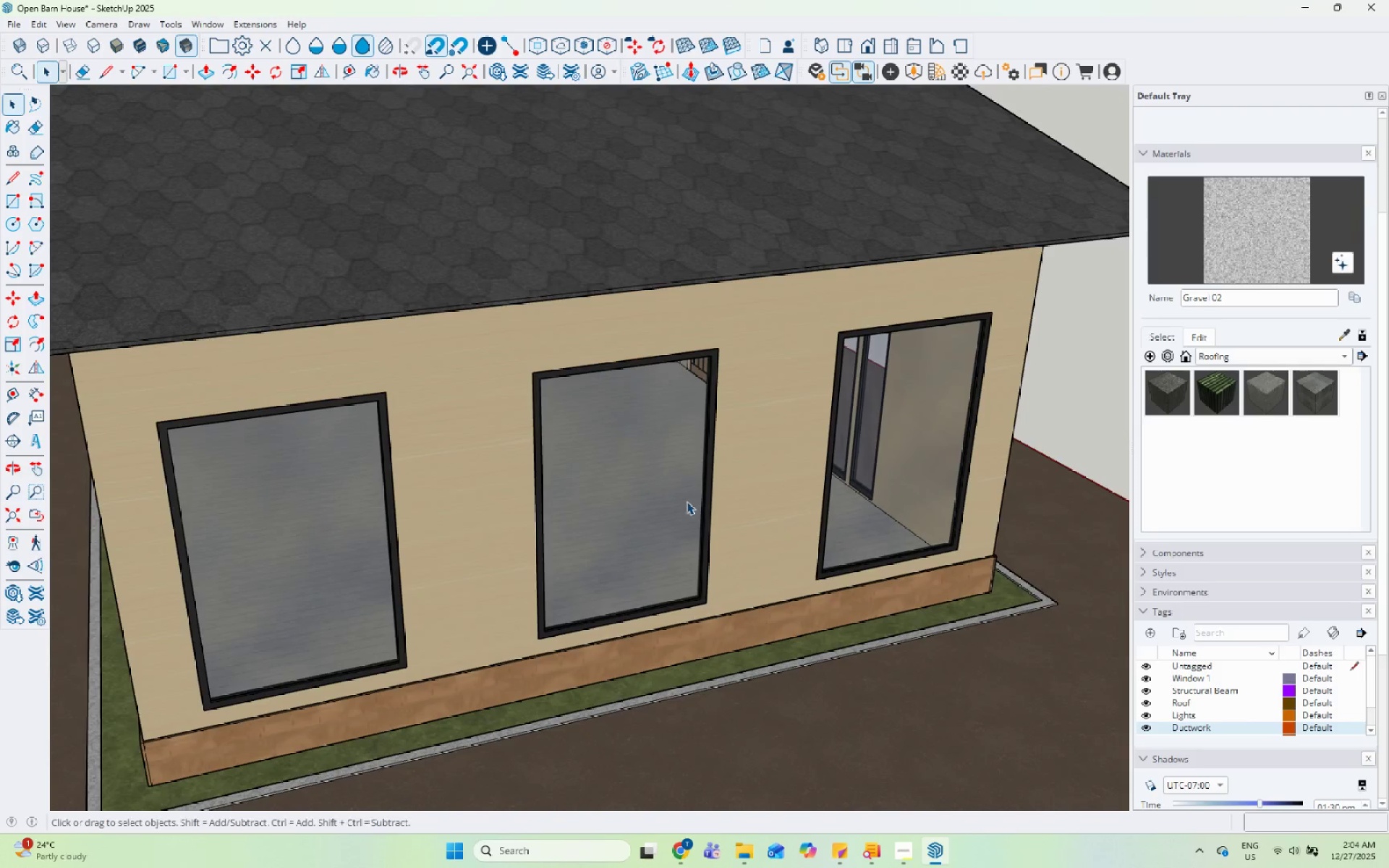 
left_click([690, 496])
 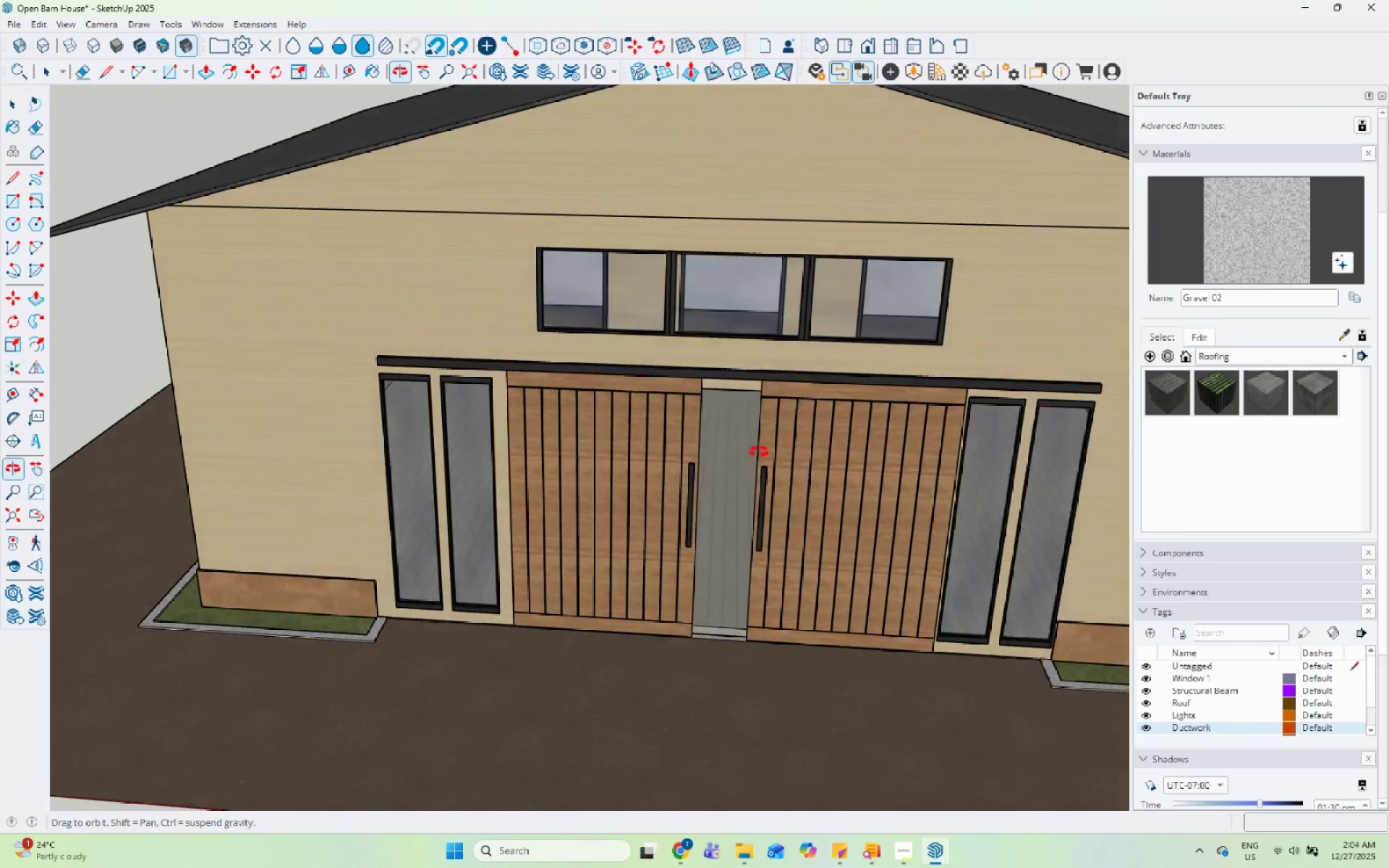 
scroll: coordinate [649, 532], scroll_direction: up, amount: 5.0
 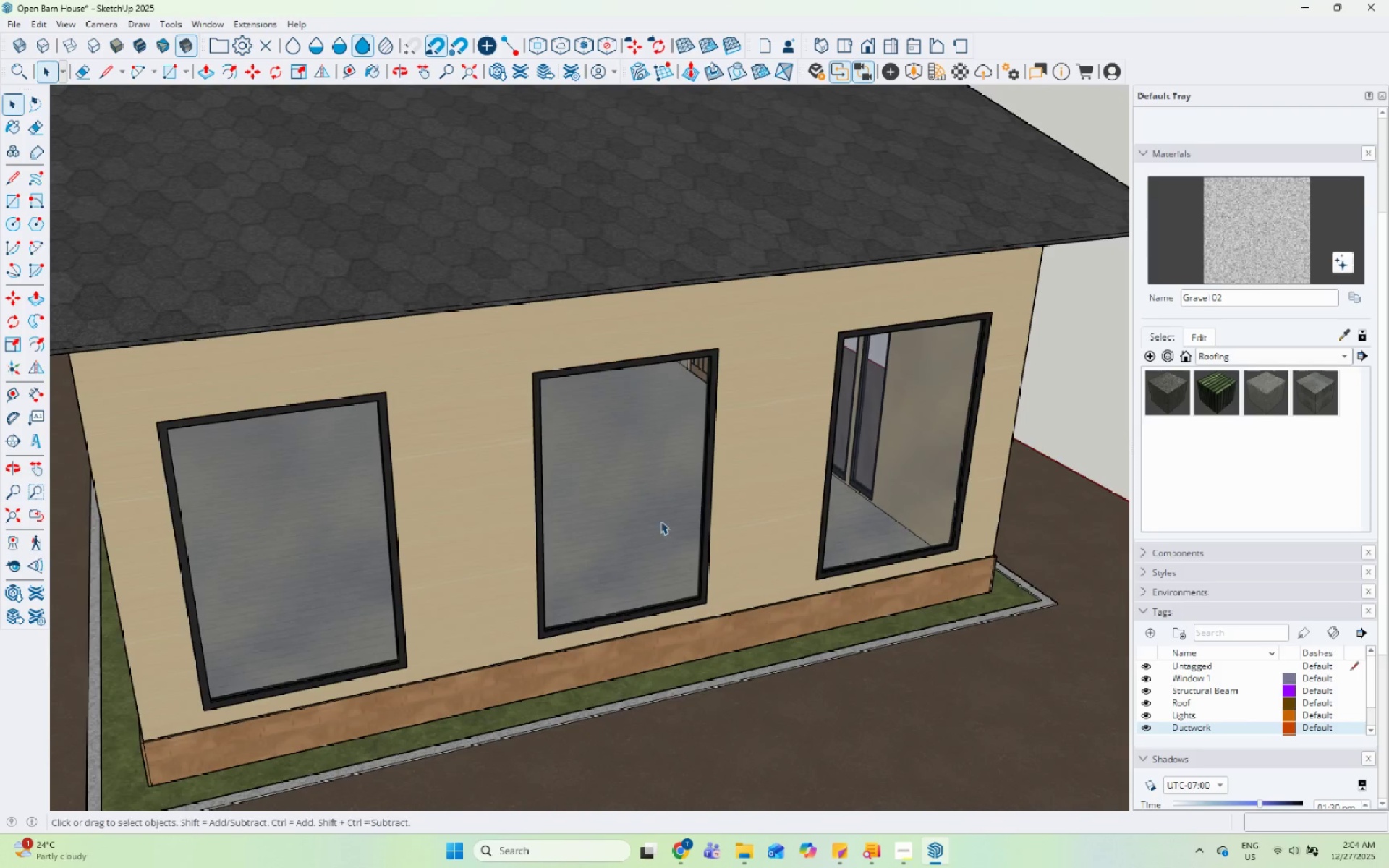 
left_click([759, 451])
 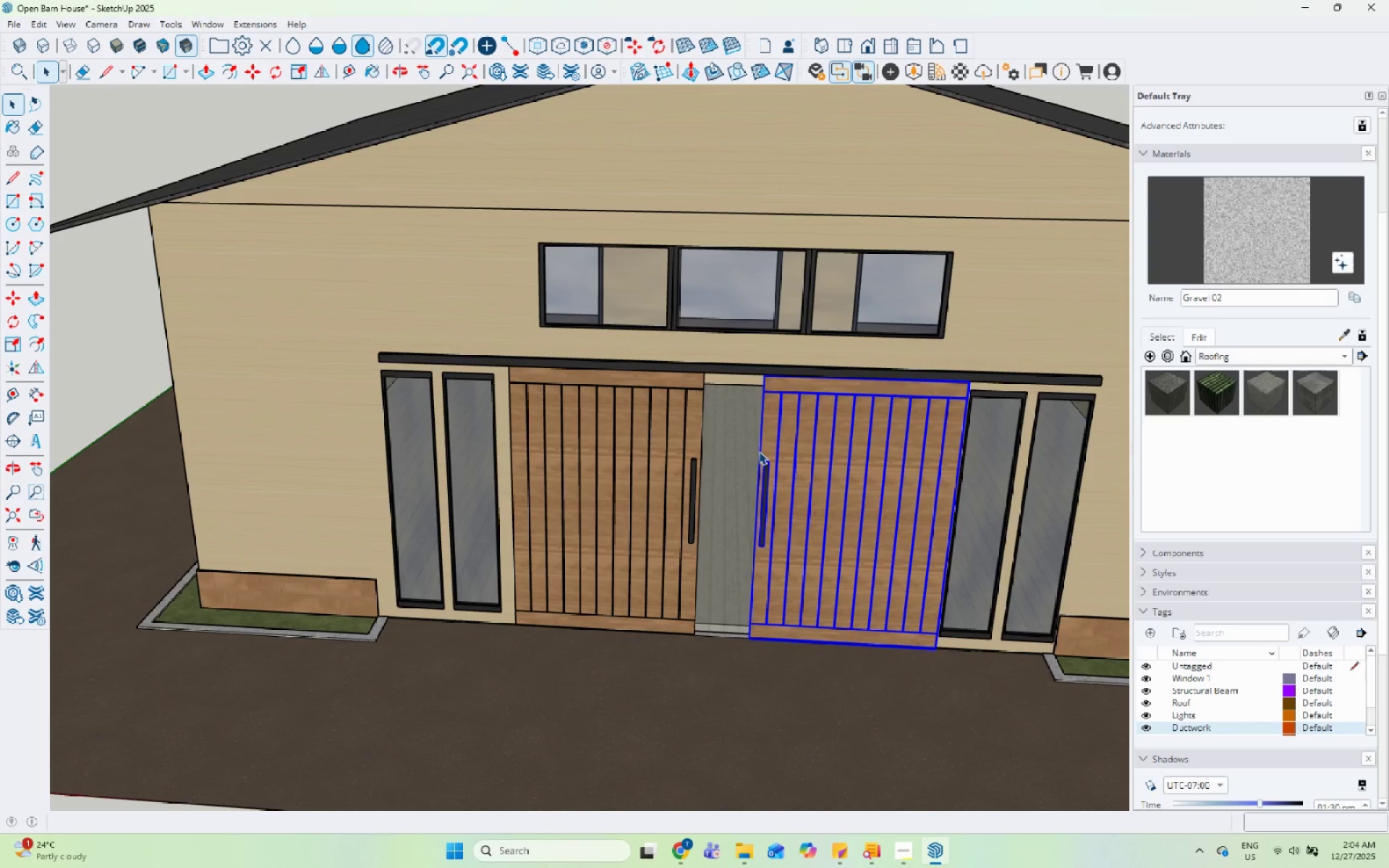 
scroll: coordinate [759, 452], scroll_direction: down, amount: 8.0
 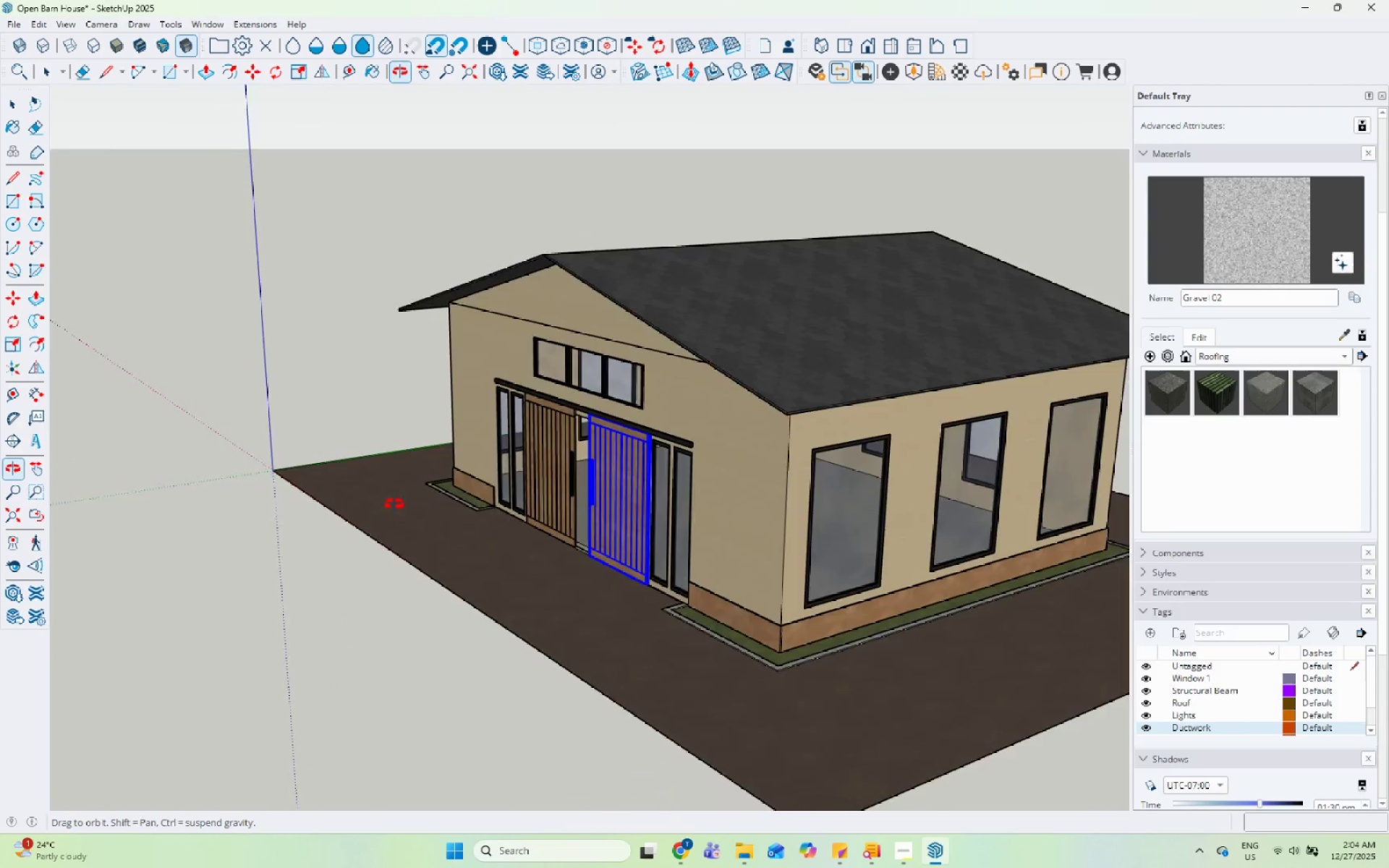 
wait(5.34)
 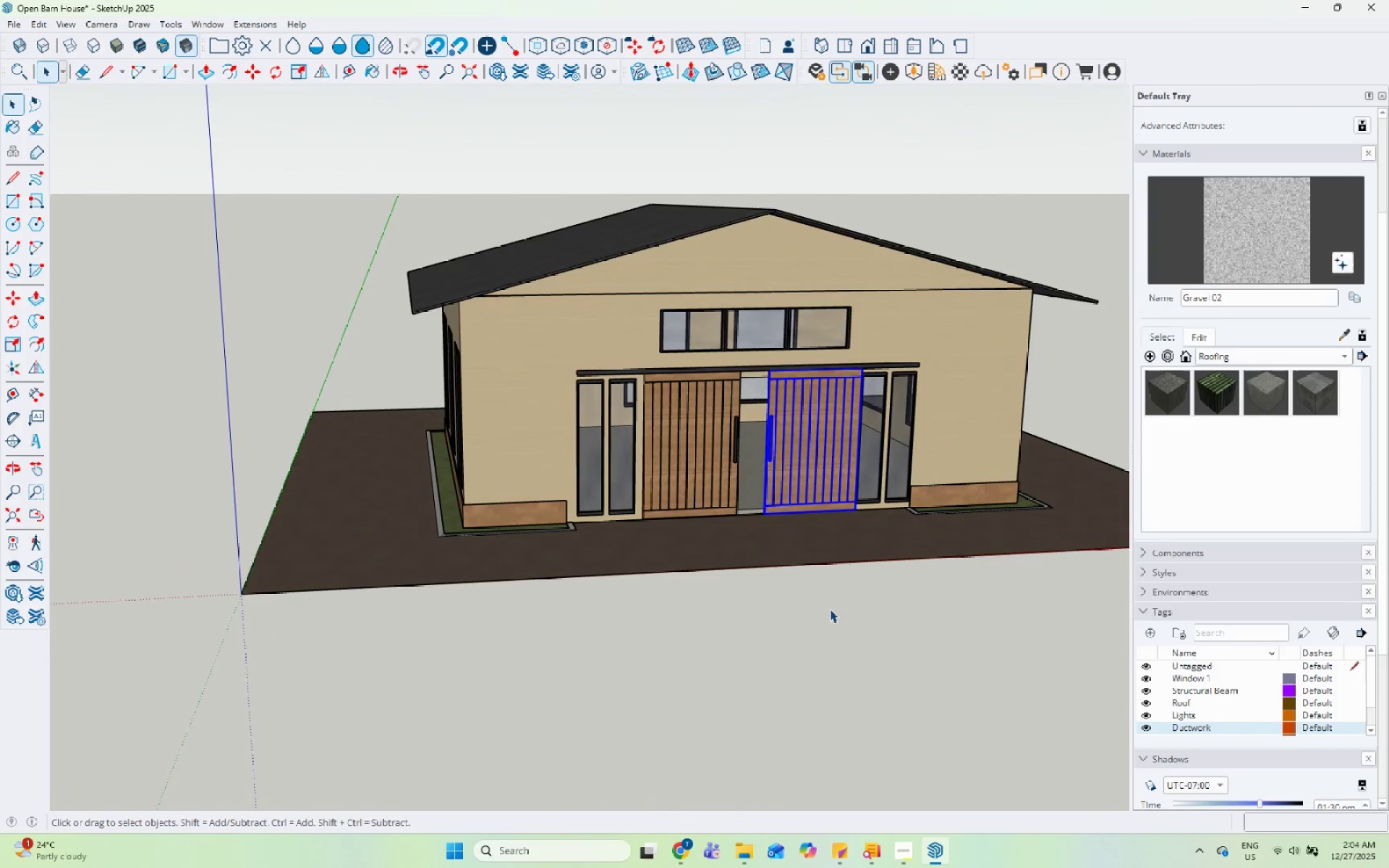 
left_click([830, 609])
 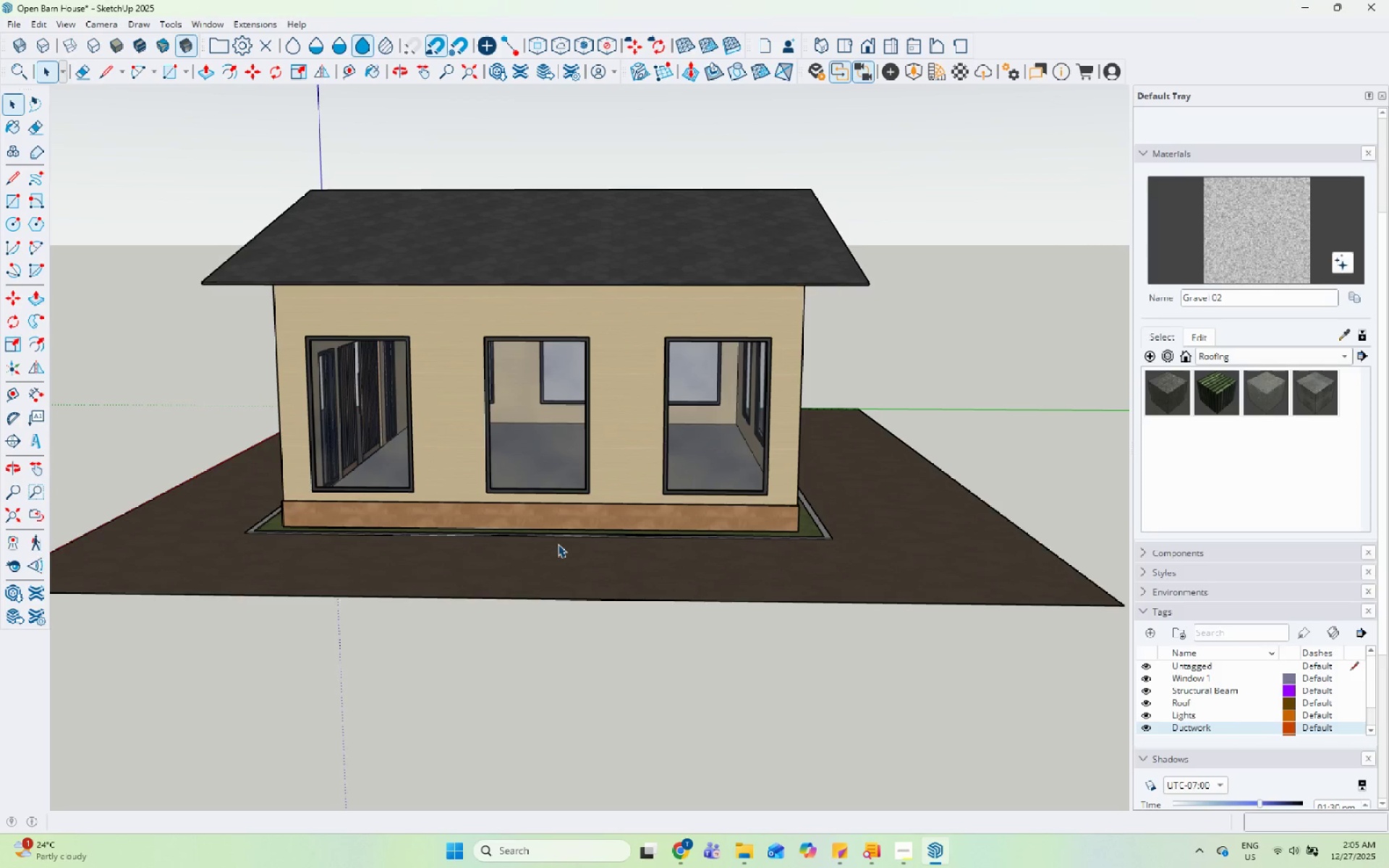 
scroll: coordinate [914, 488], scroll_direction: up, amount: 1.0
 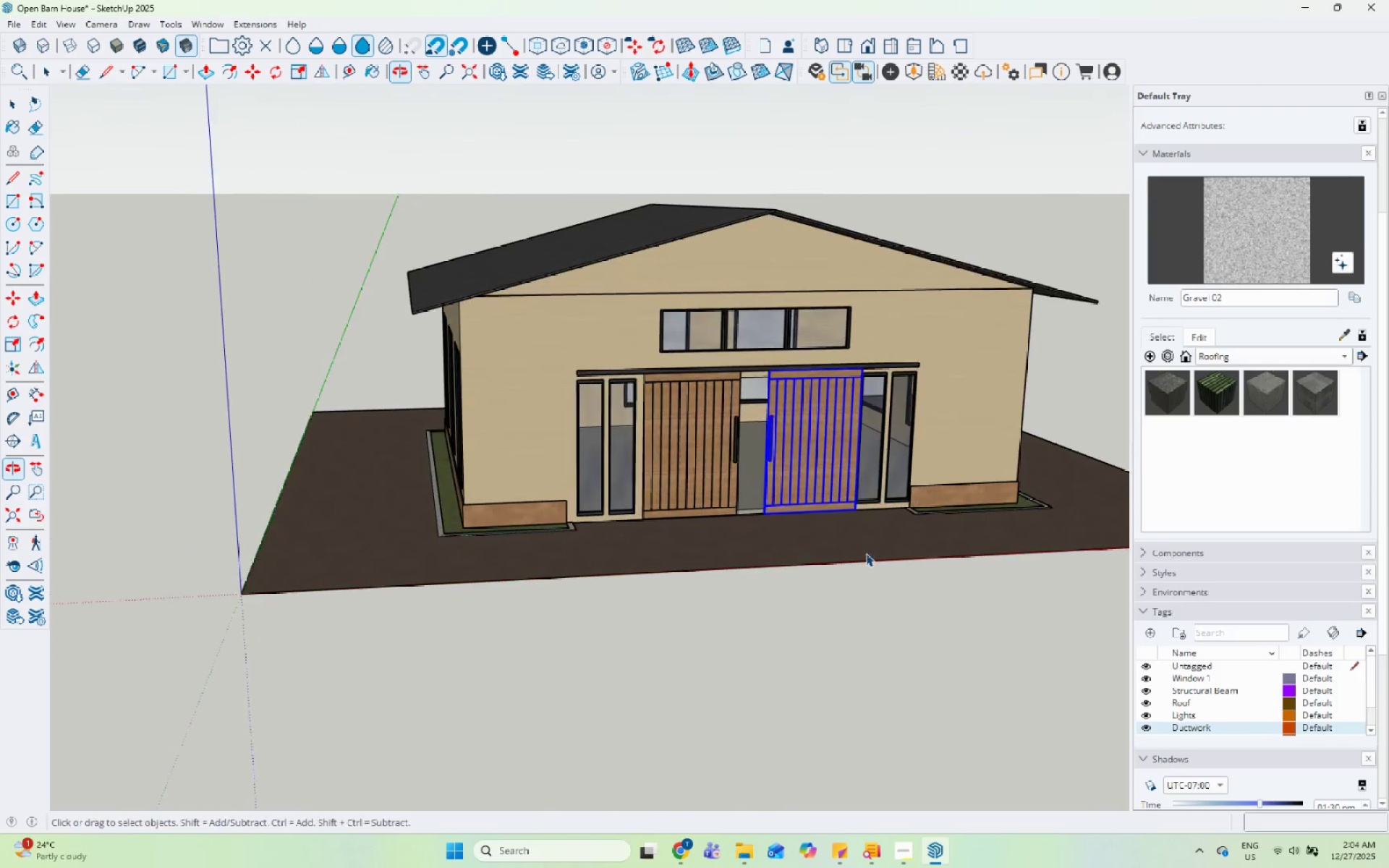 
wait(16.26)
 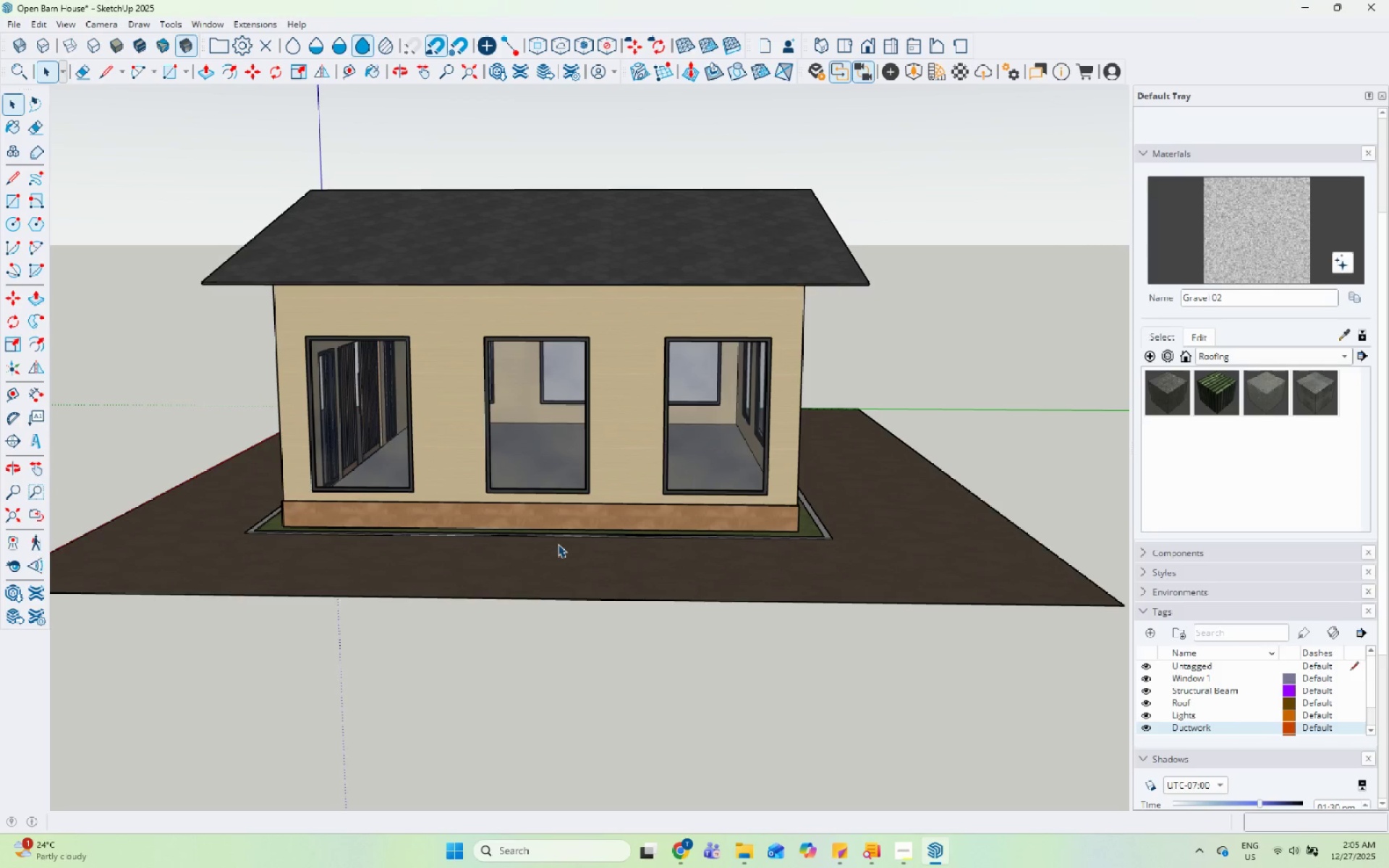 
scroll: coordinate [613, 547], scroll_direction: down, amount: 4.0
 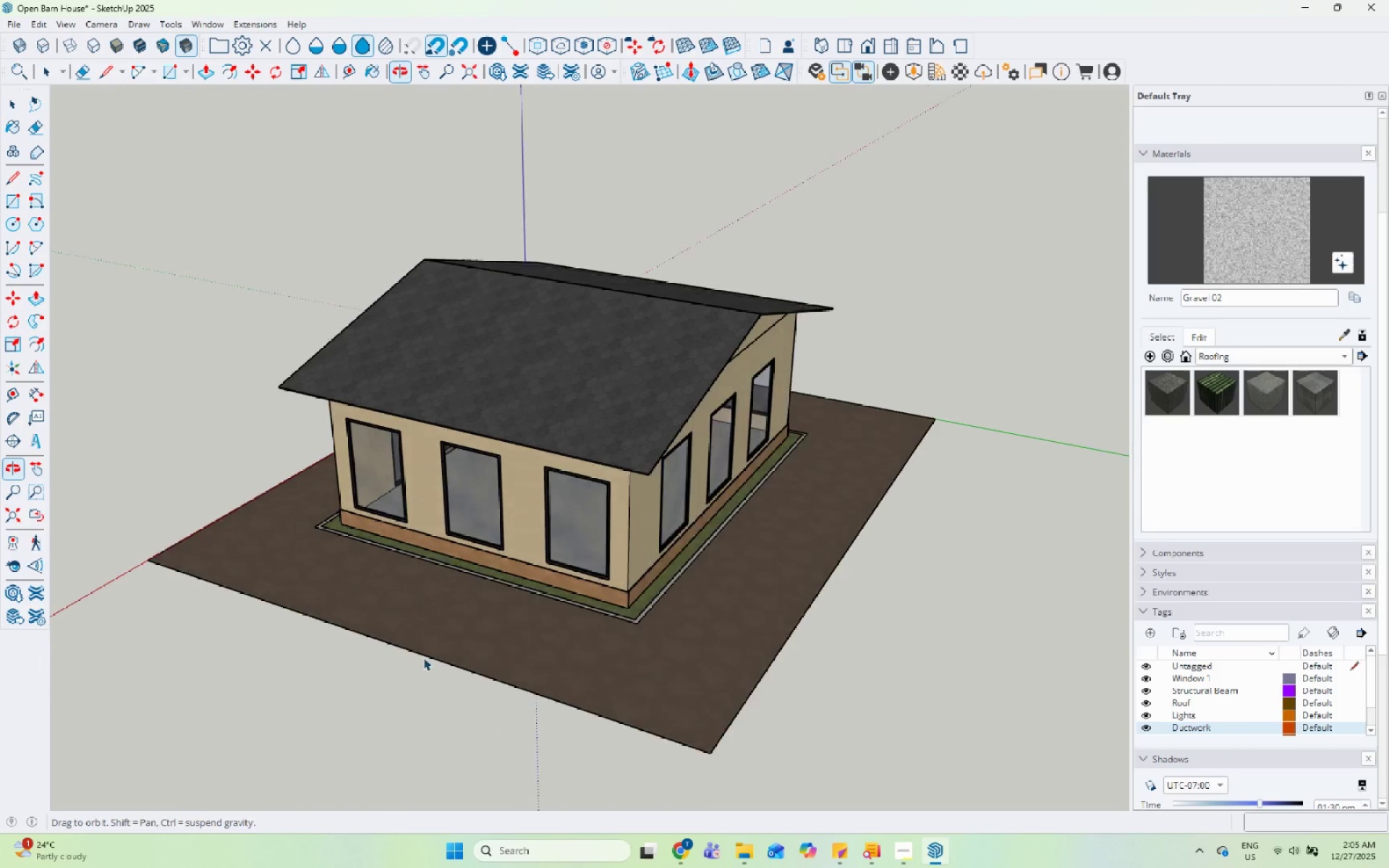 
left_click([441, 506])
 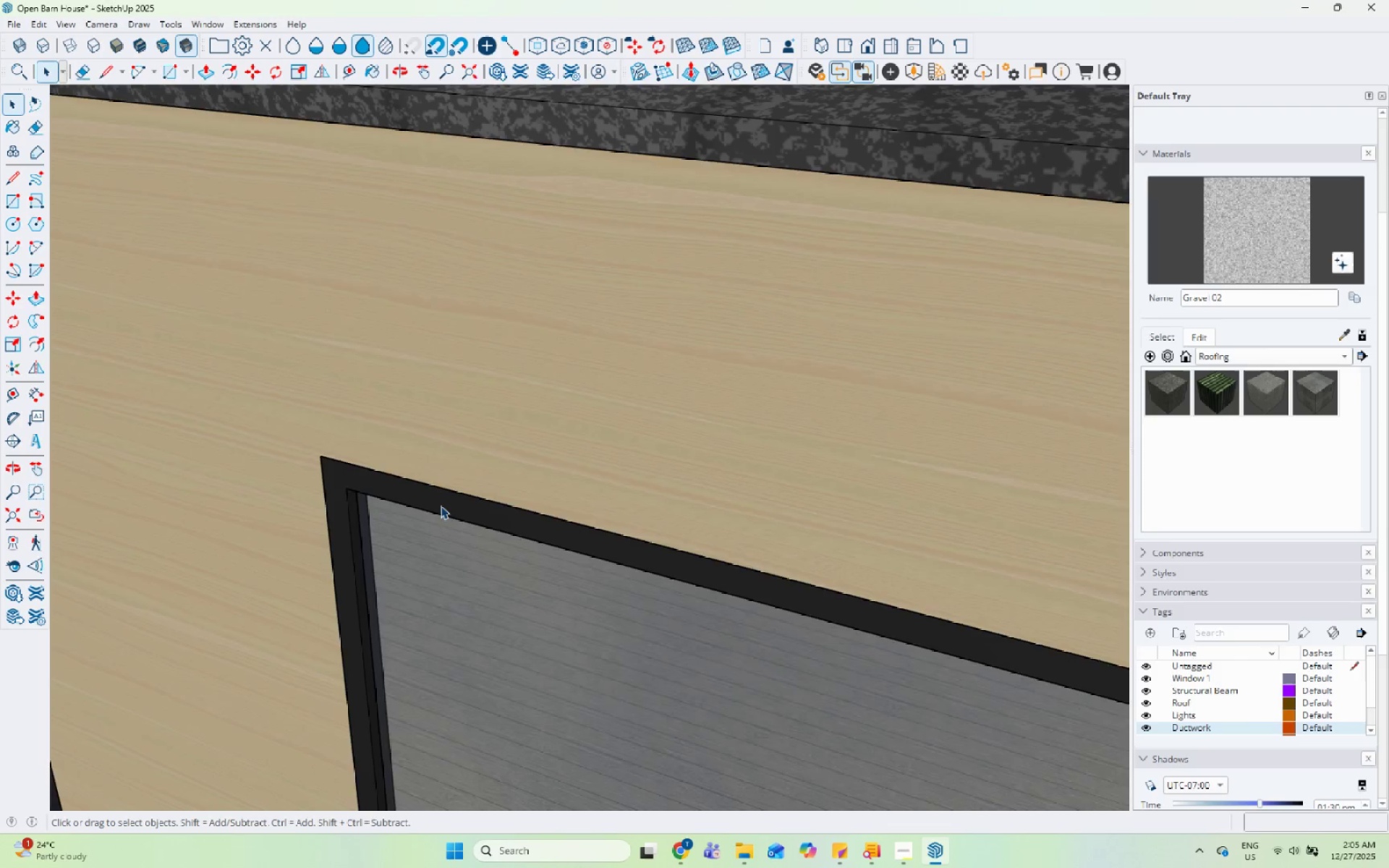 
scroll: coordinate [517, 499], scroll_direction: up, amount: 24.0
 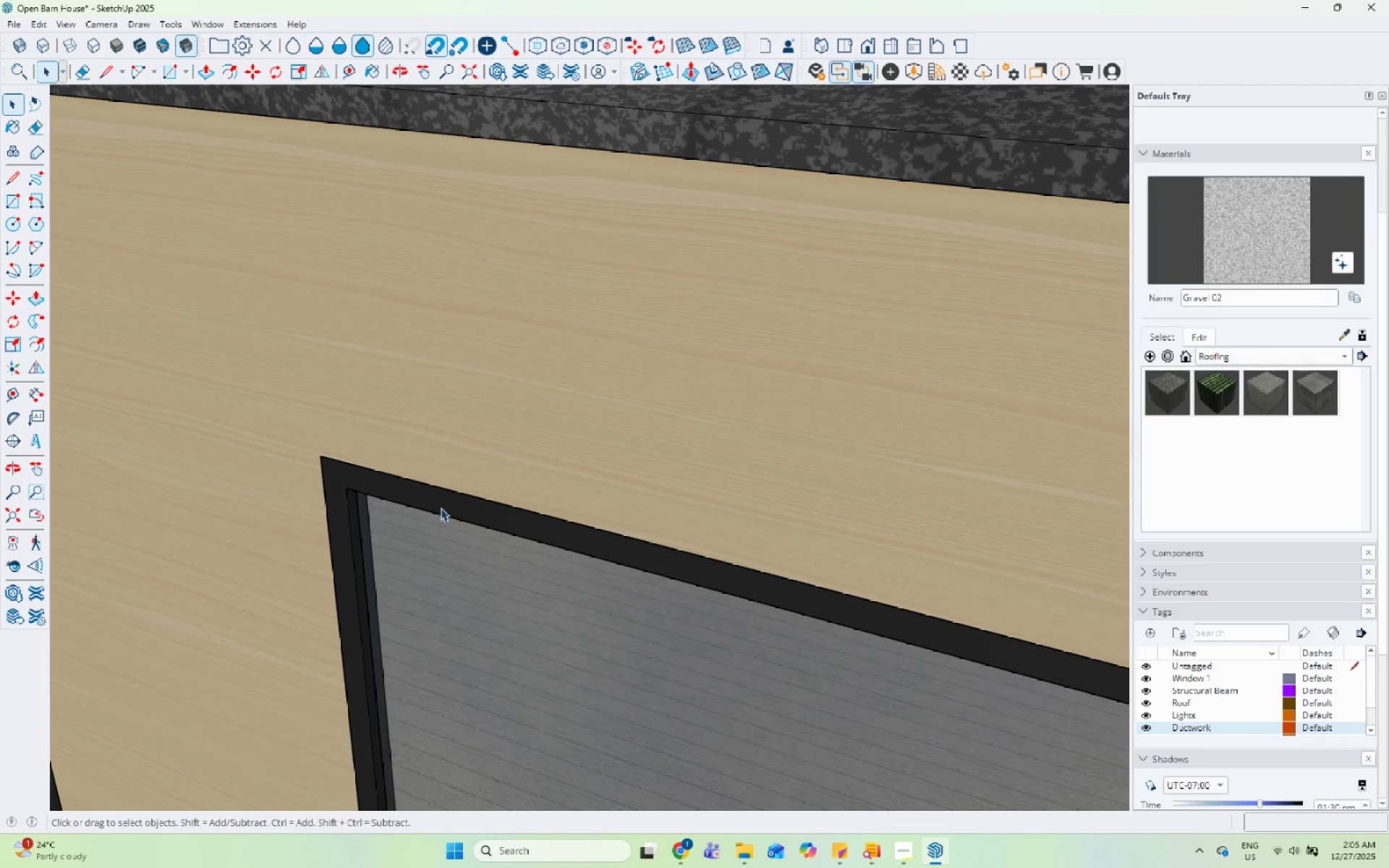 
double_click([441, 506])
 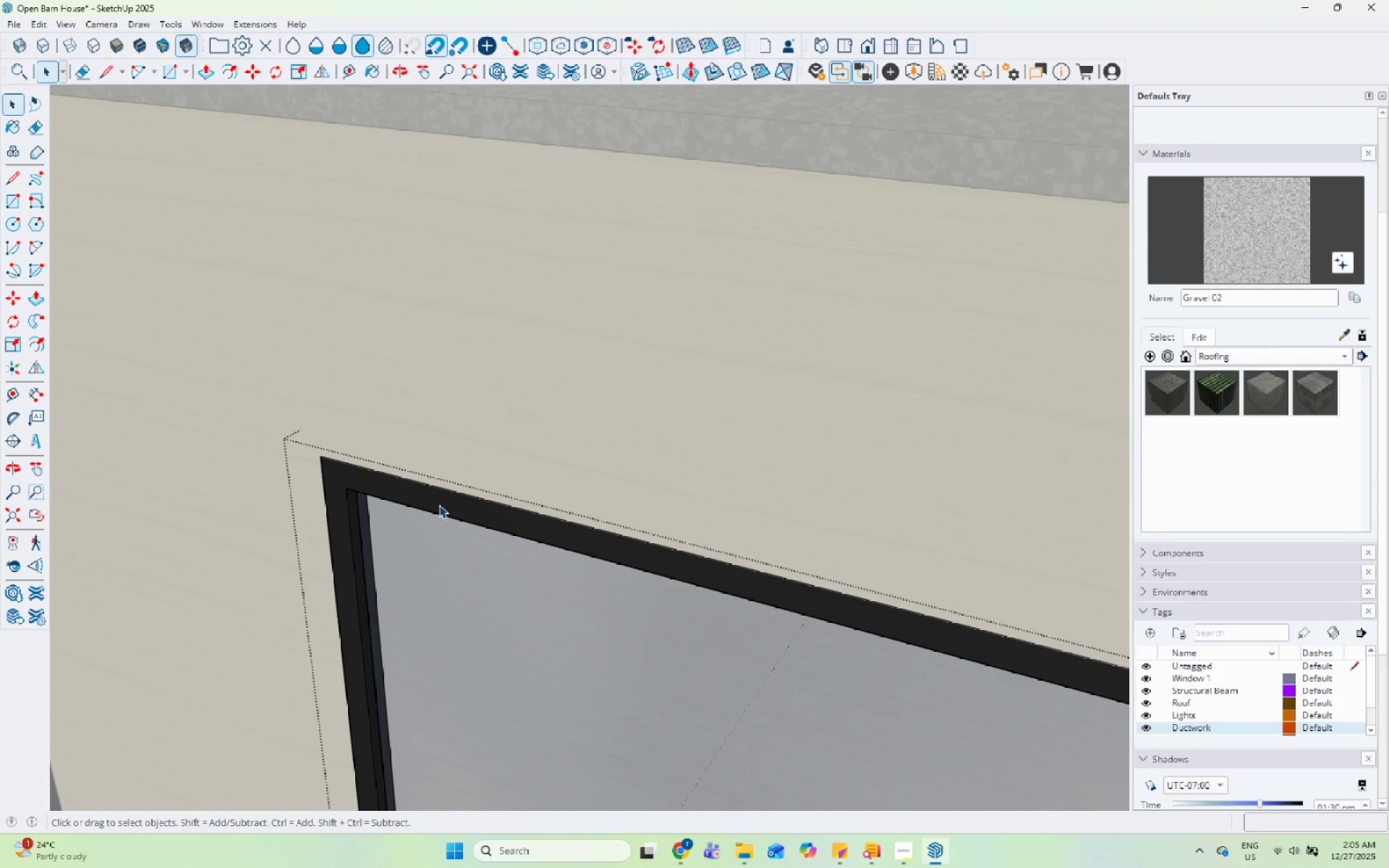 
triple_click([436, 503])
 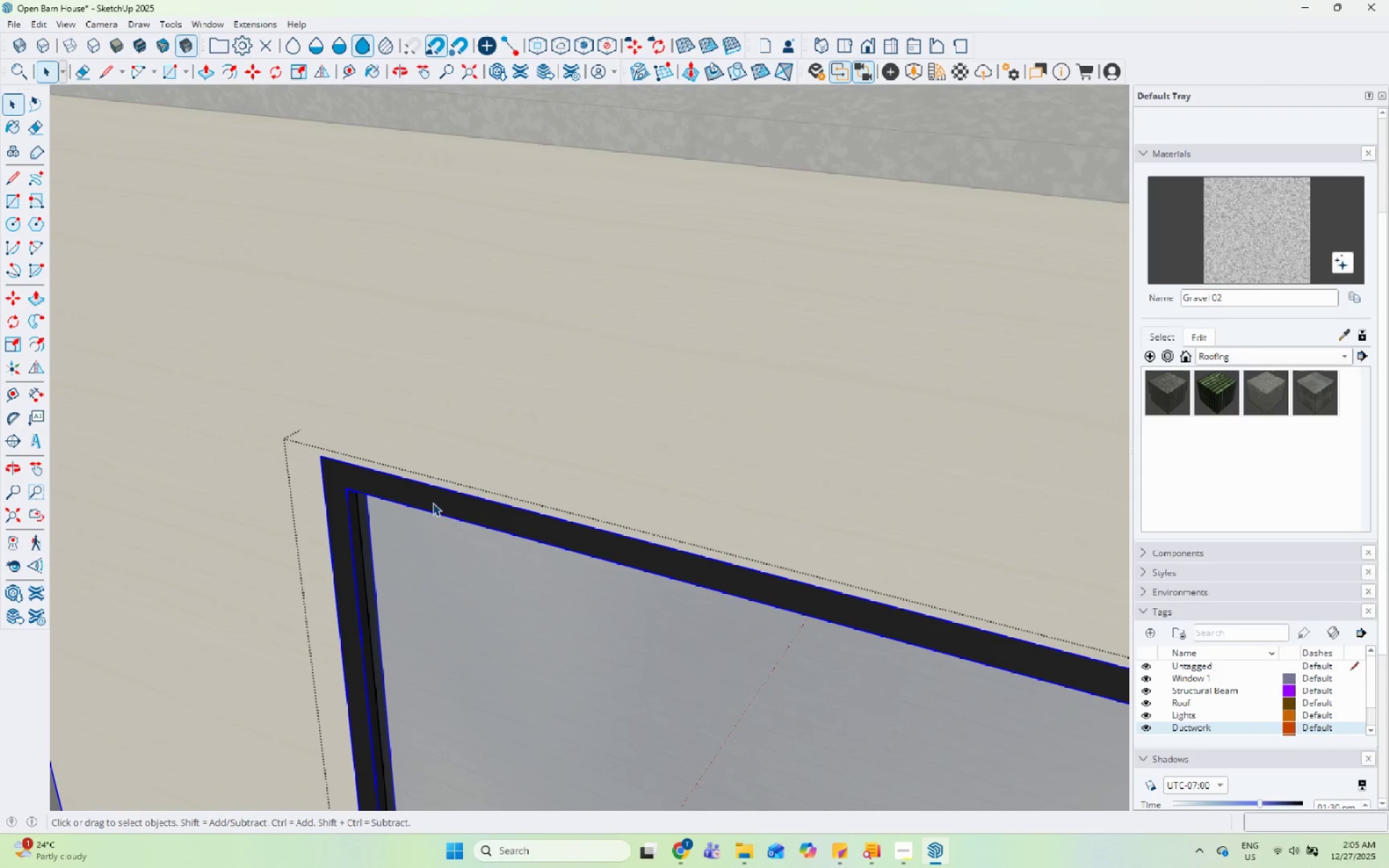 
triple_click([428, 500])
 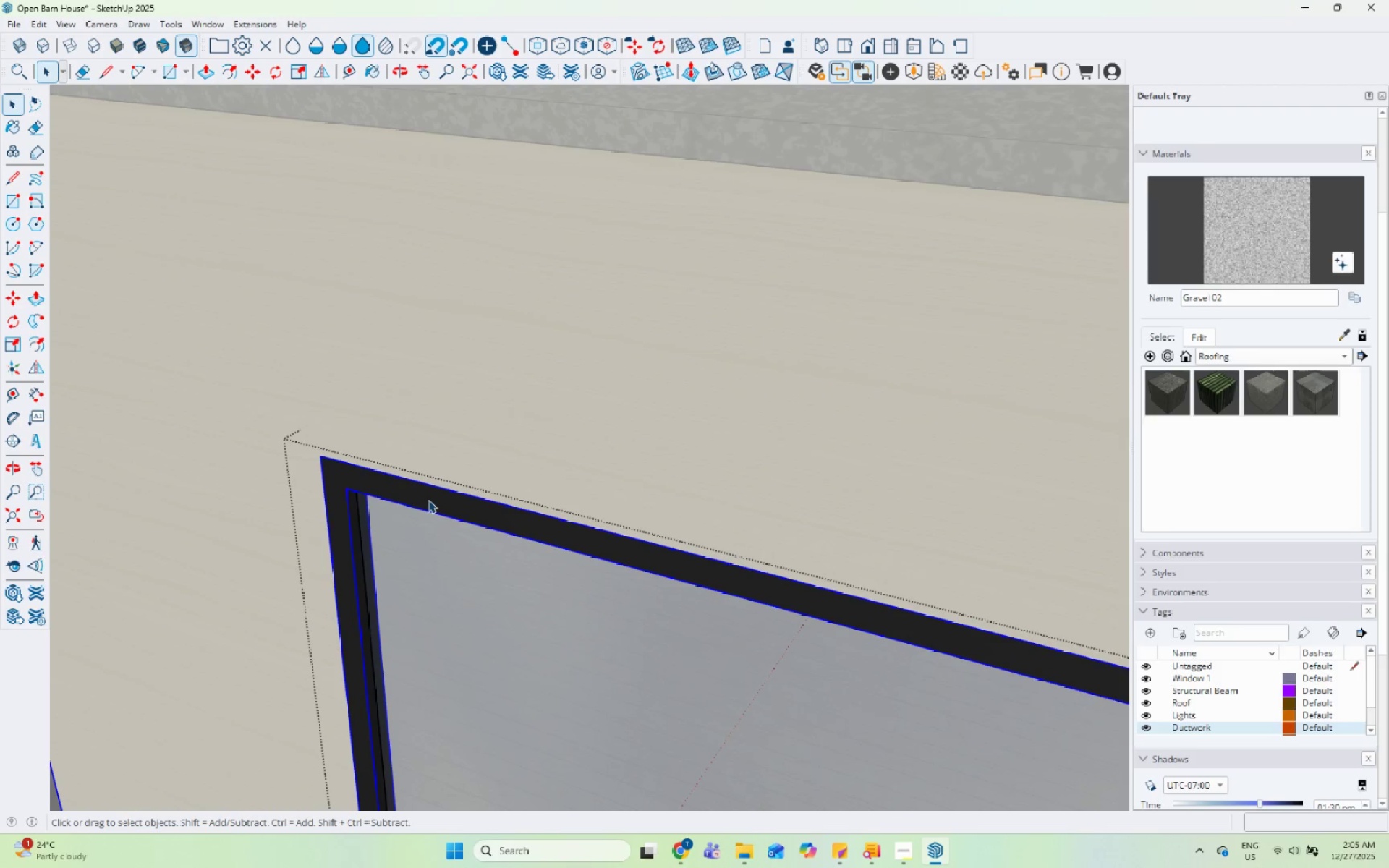 
triple_click([428, 500])
 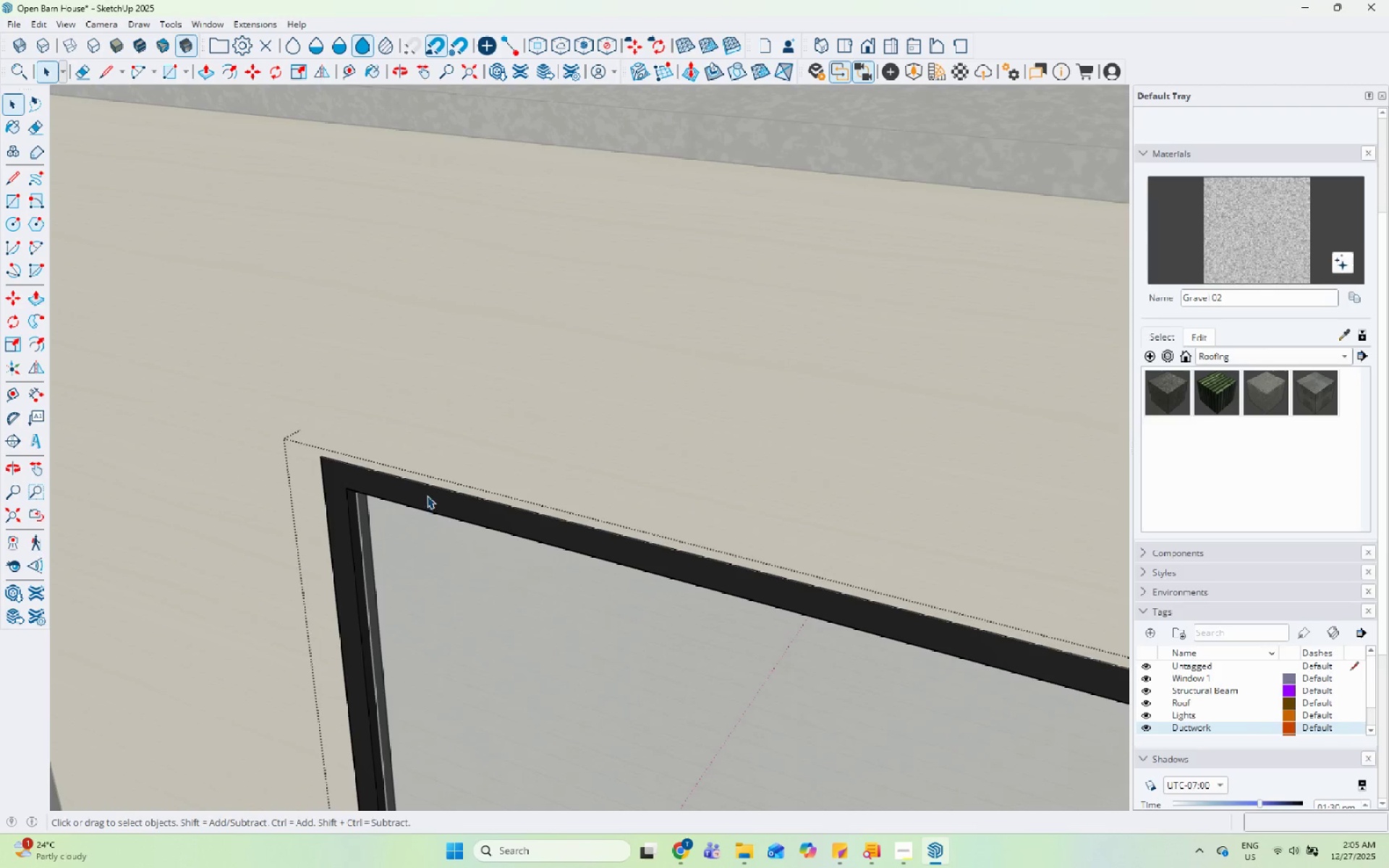 
triple_click([422, 490])
 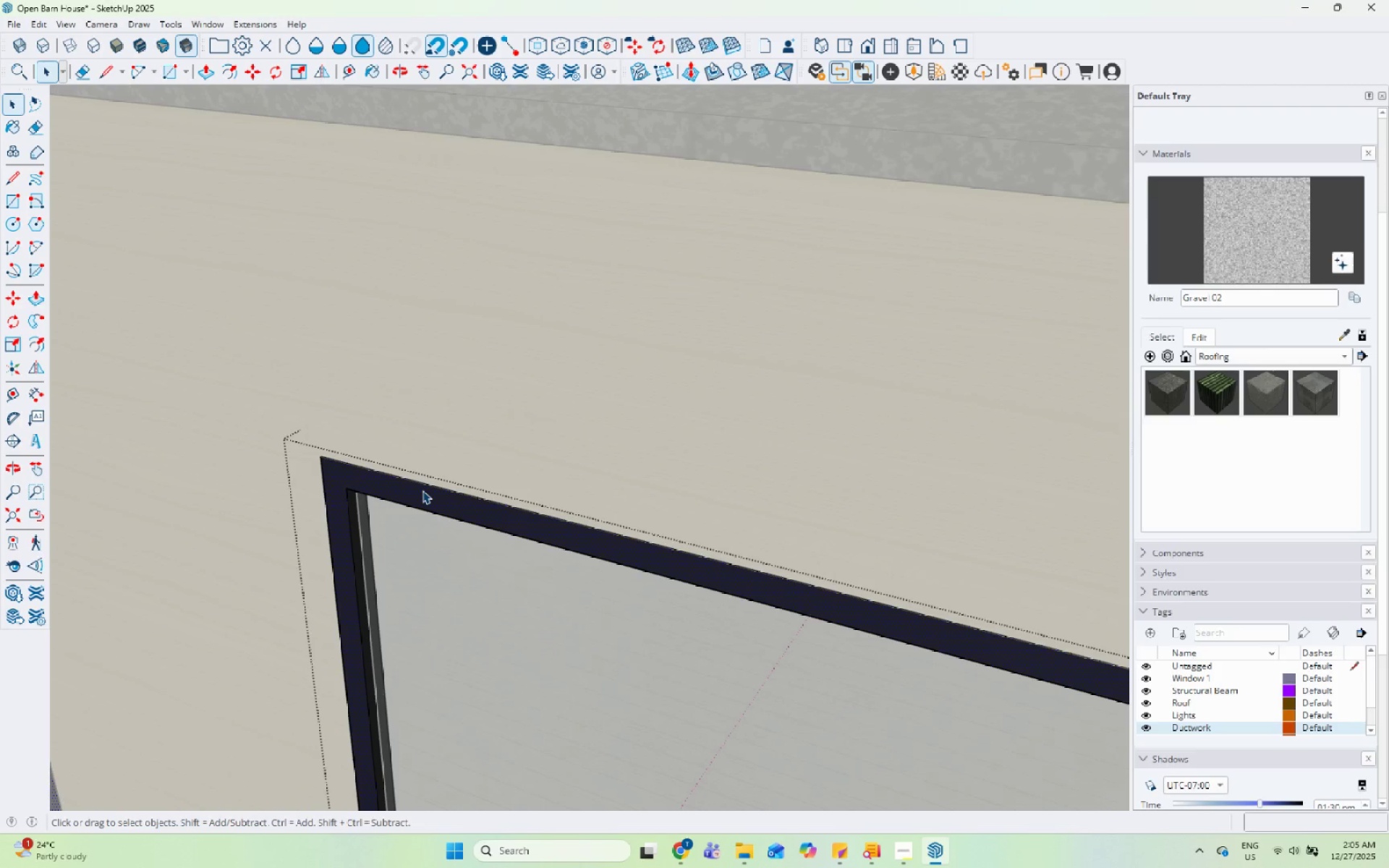 
wait(5.14)
 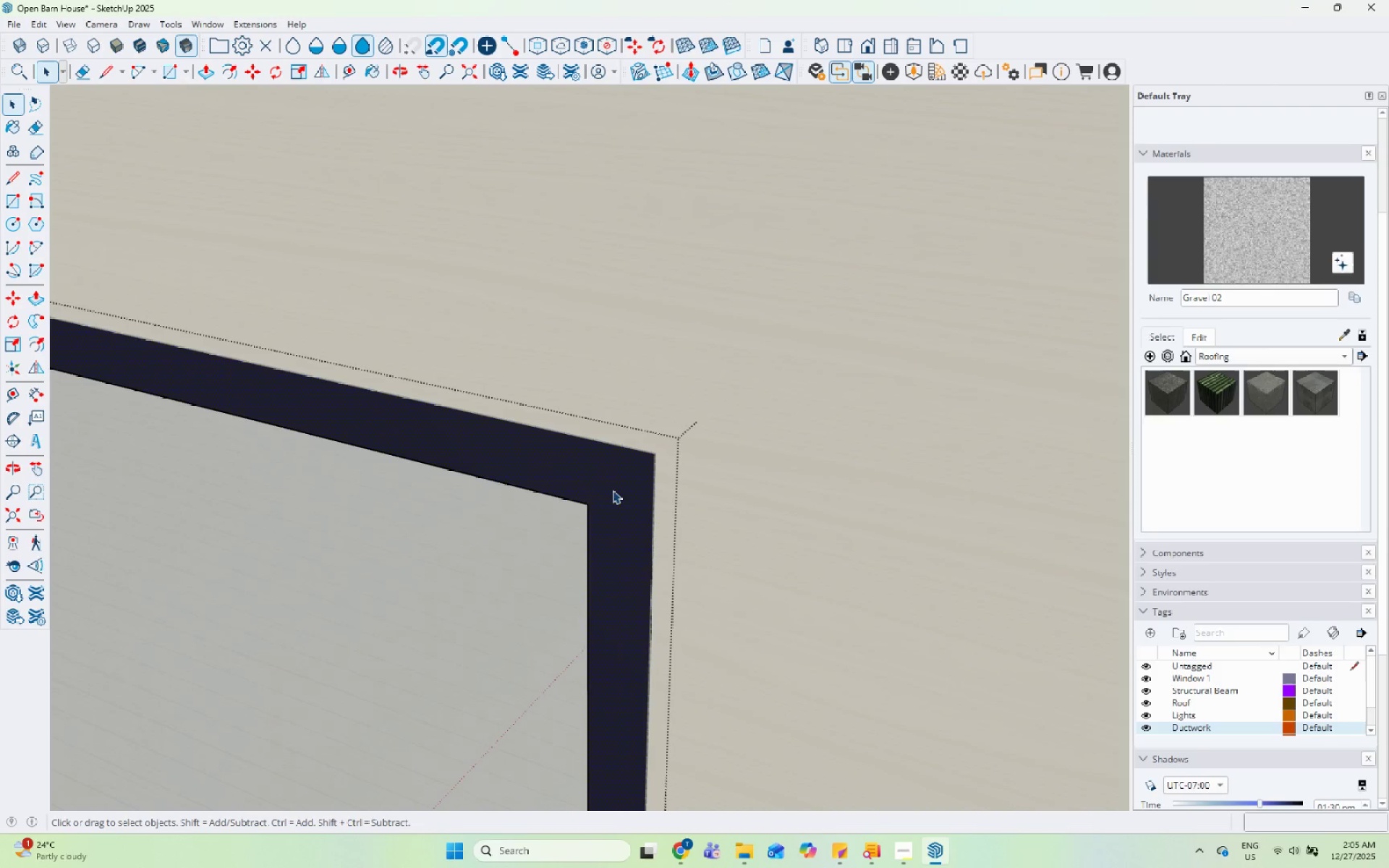 
key(P)
 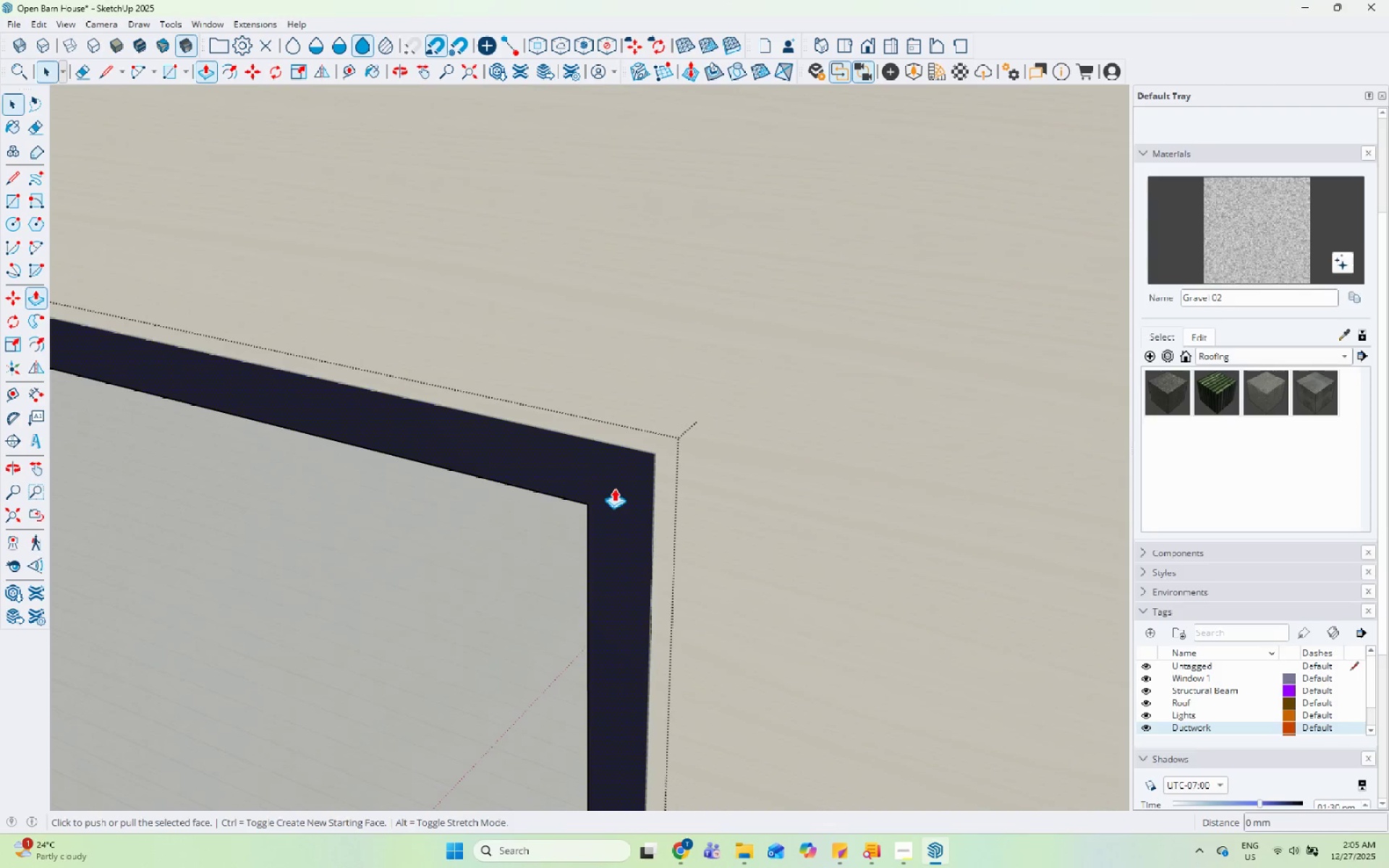 
scroll: coordinate [585, 522], scroll_direction: up, amount: 6.0
 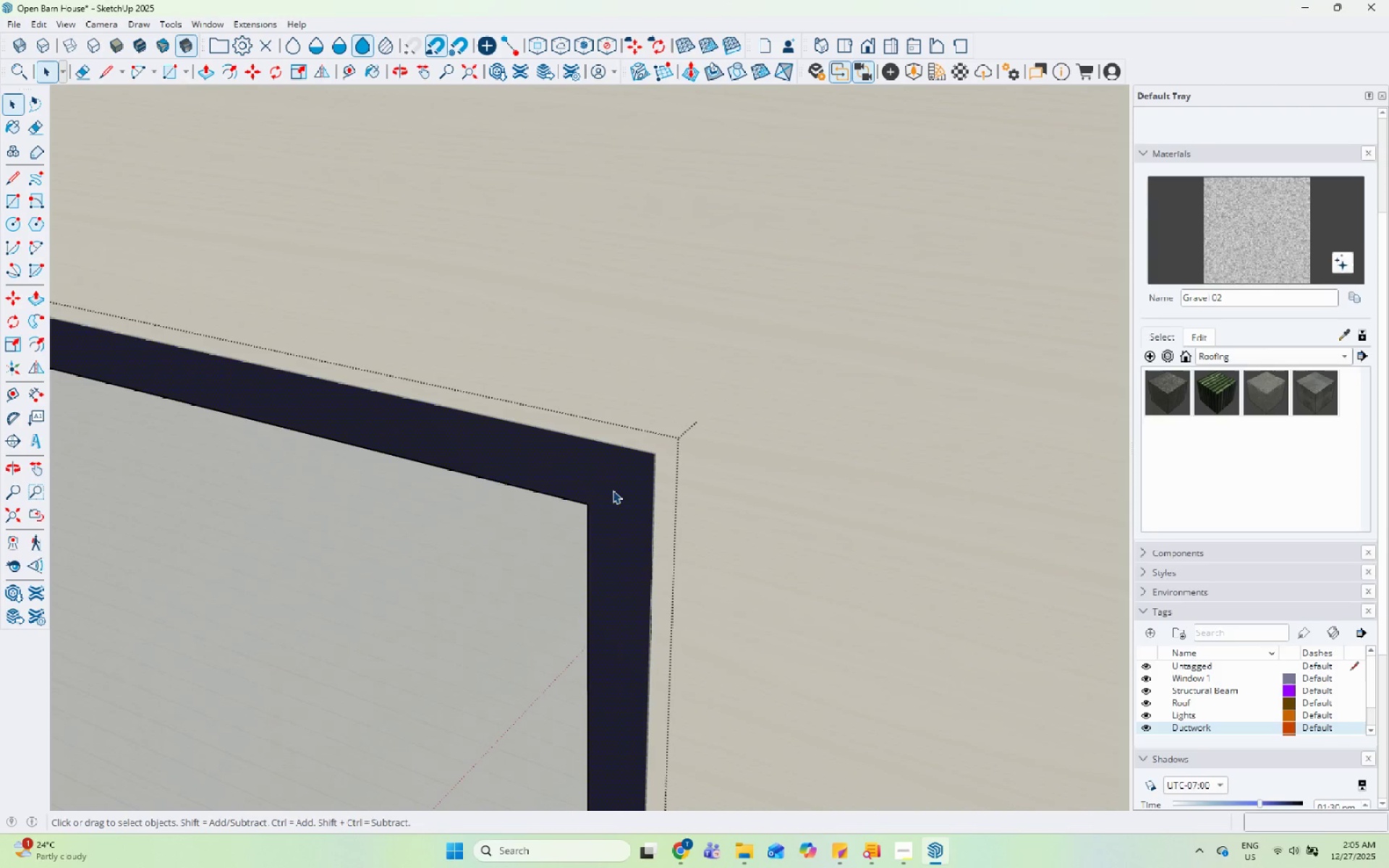 
left_click([614, 488])
 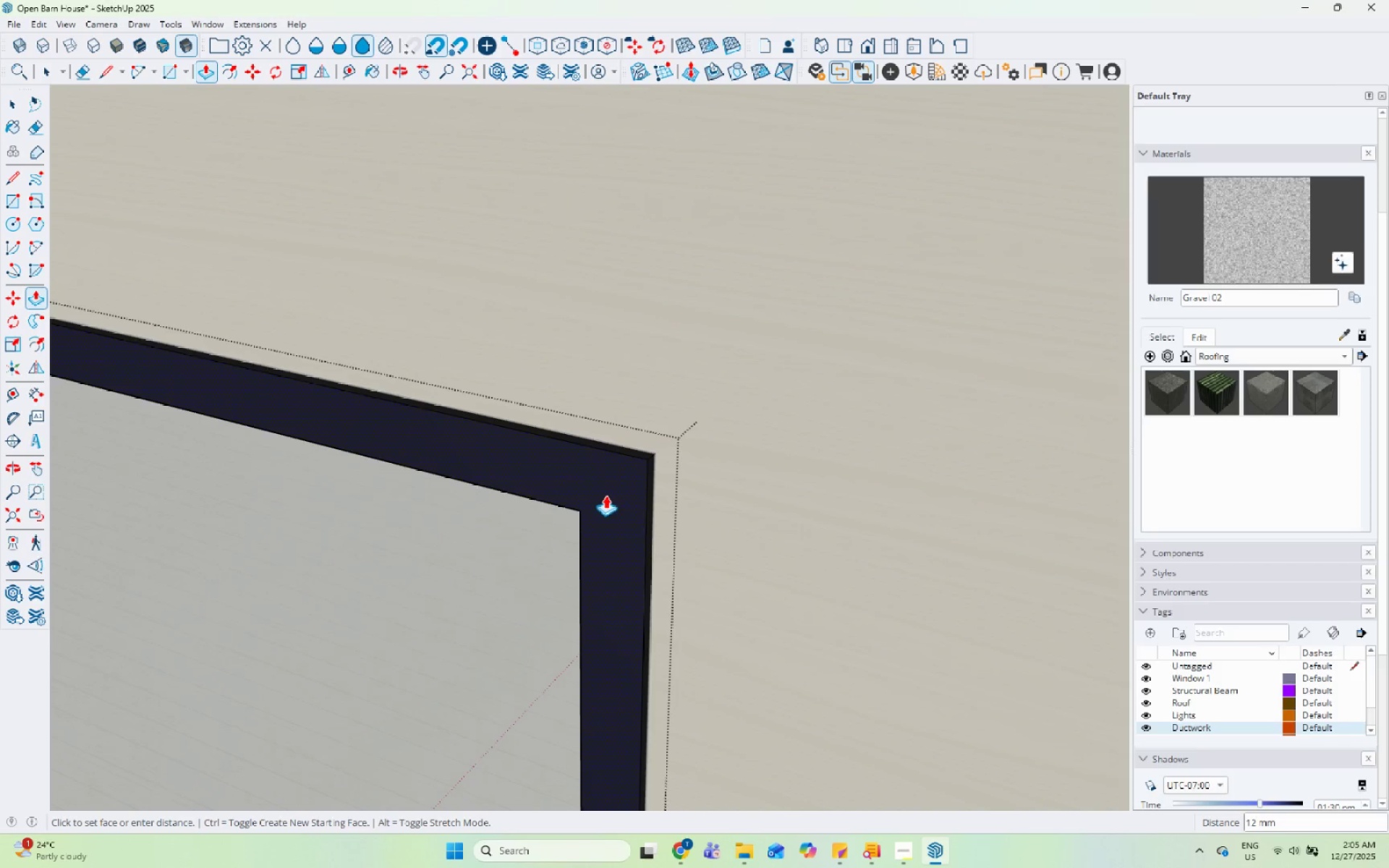 
left_click([599, 494])
 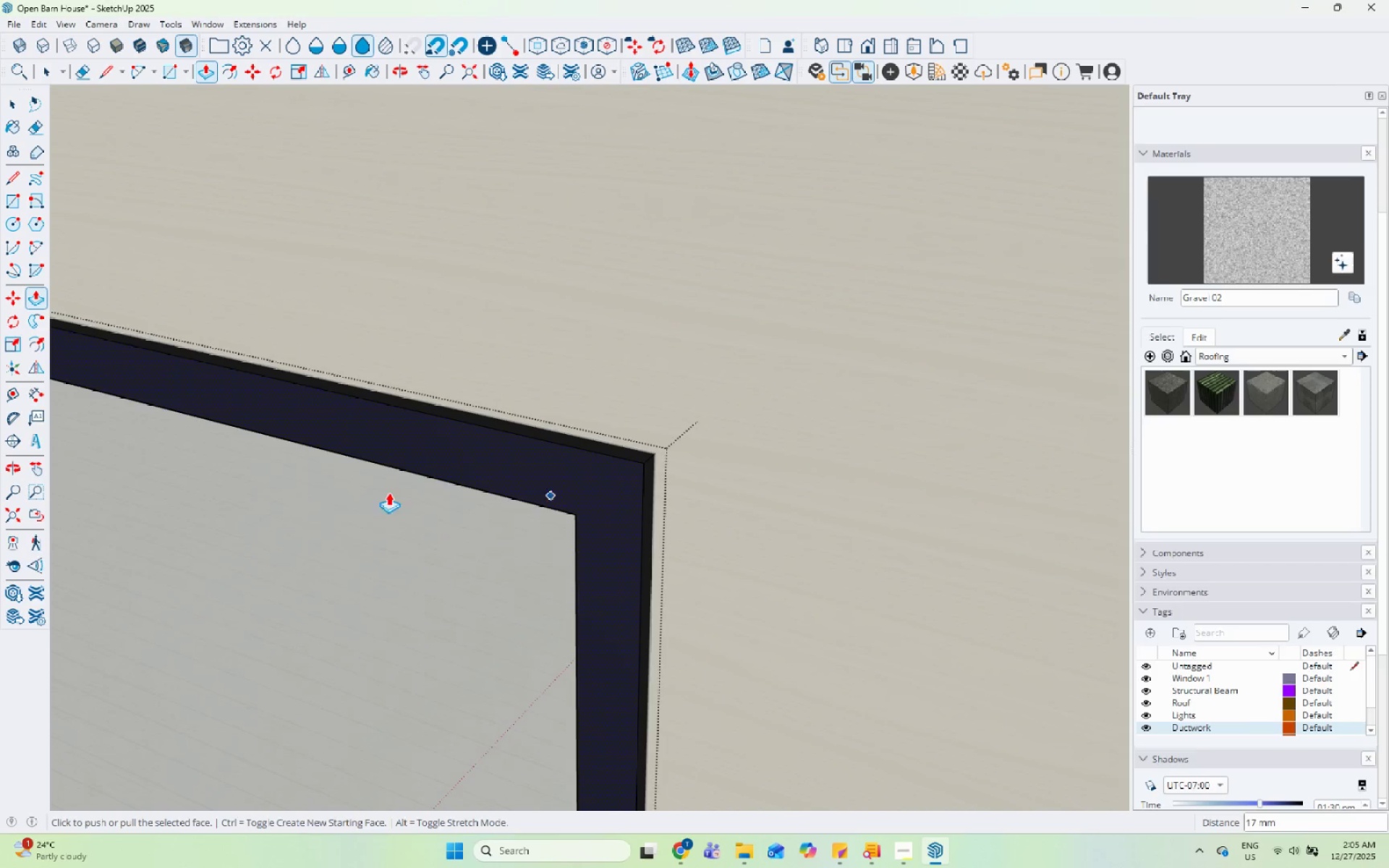 
key(Space)
 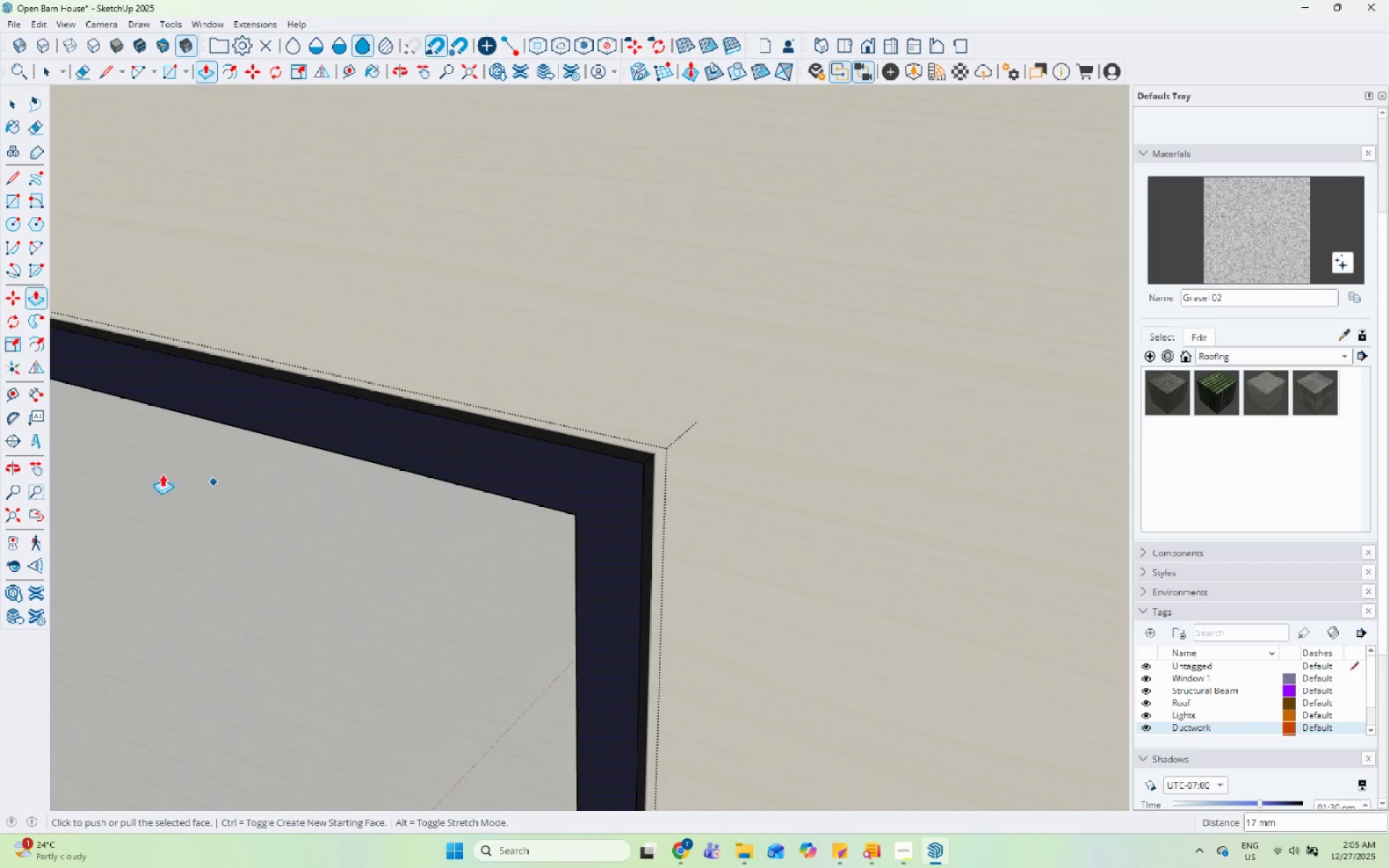 
scroll: coordinate [433, 472], scroll_direction: down, amount: 19.0
 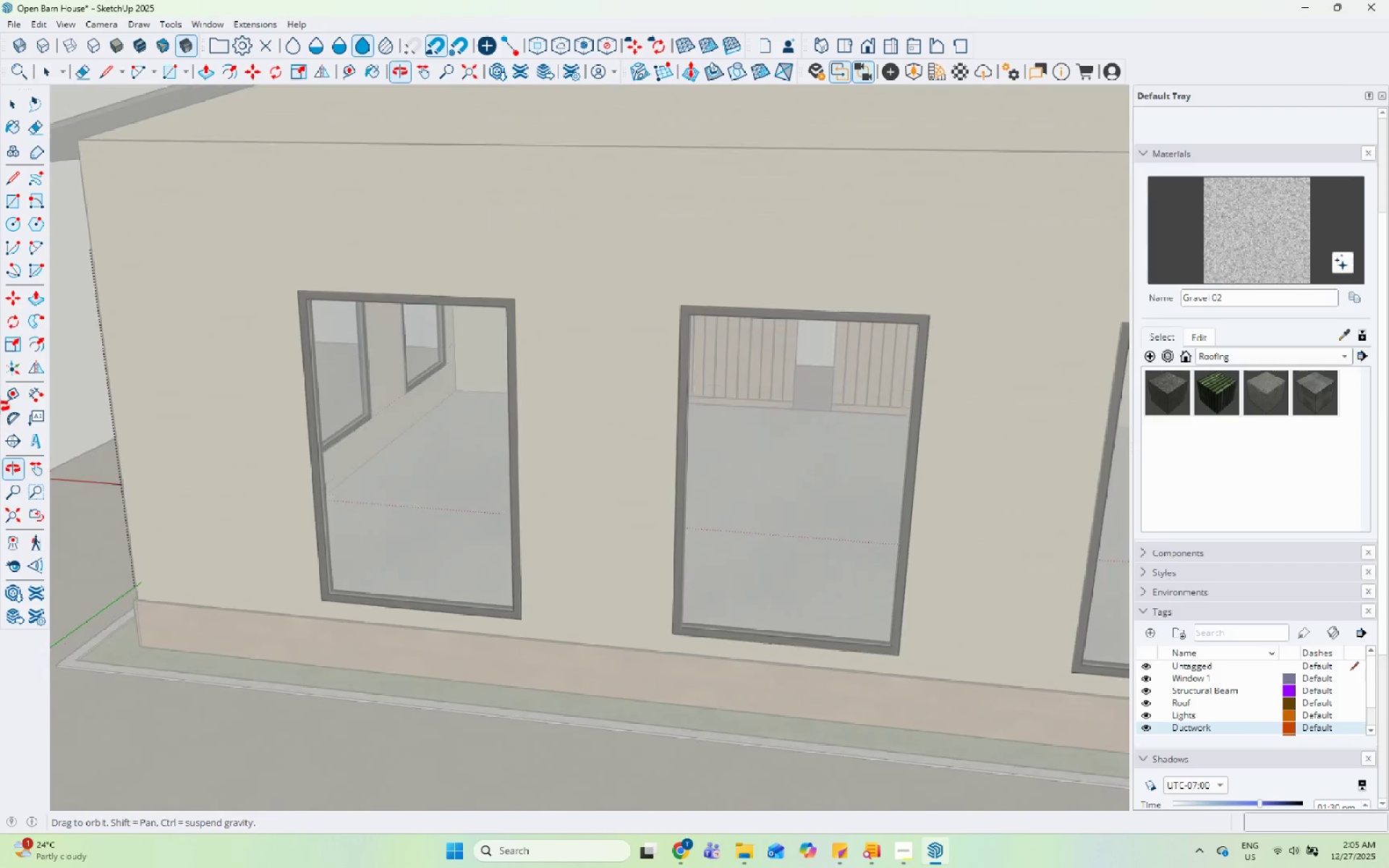 
scroll: coordinate [190, 558], scroll_direction: up, amount: 34.0
 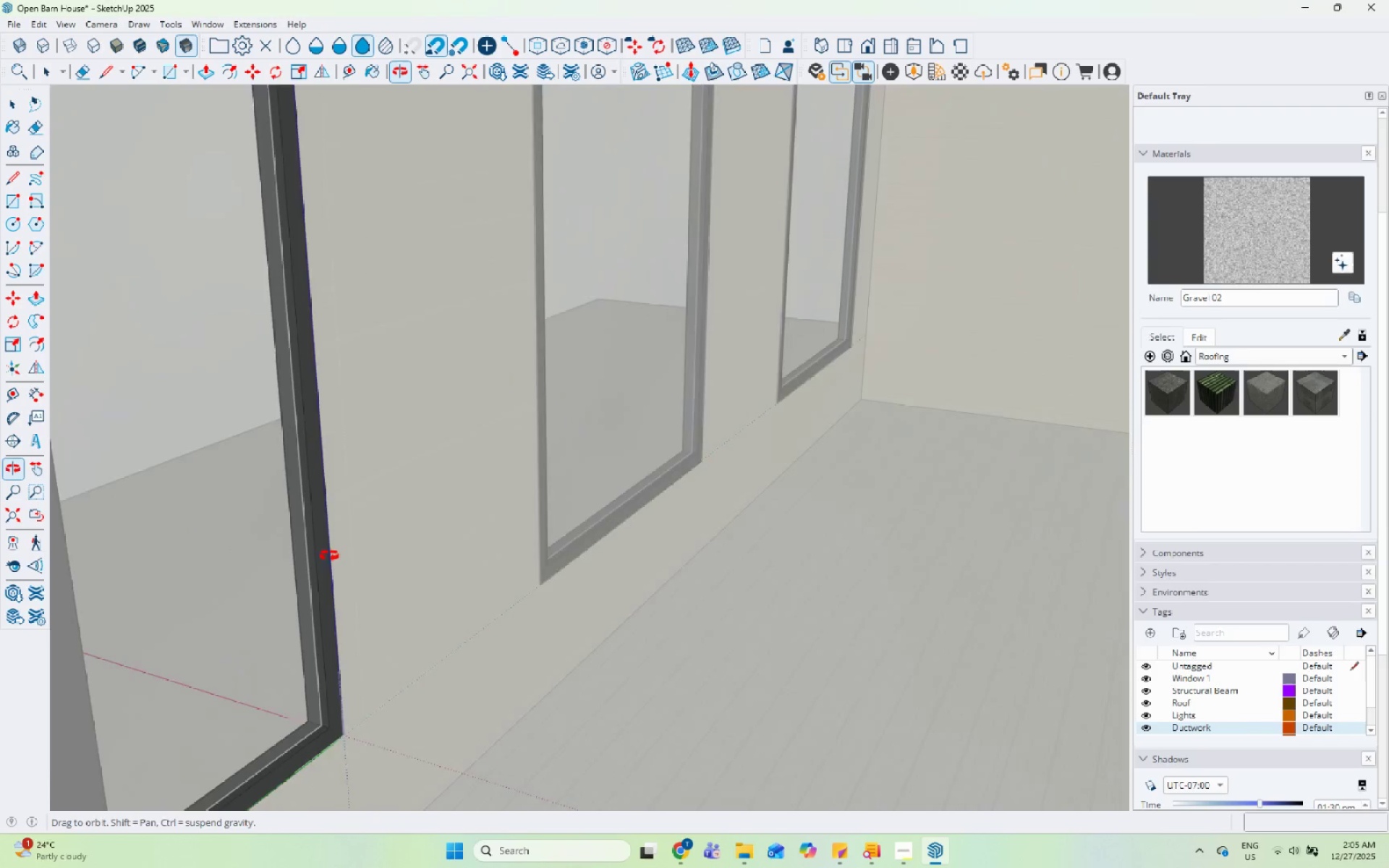 
left_click([429, 532])
 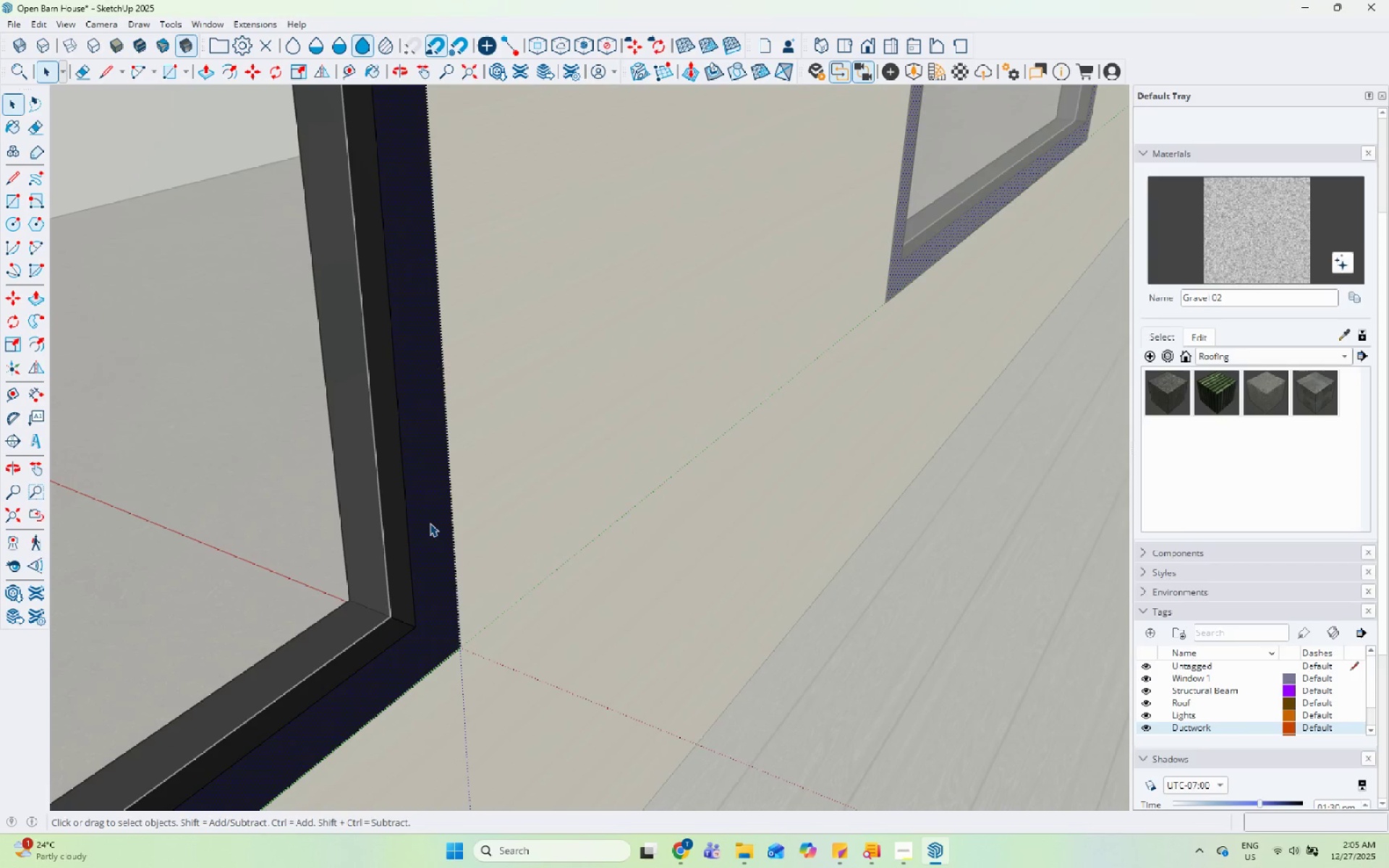 
scroll: coordinate [430, 523], scroll_direction: up, amount: 53.0
 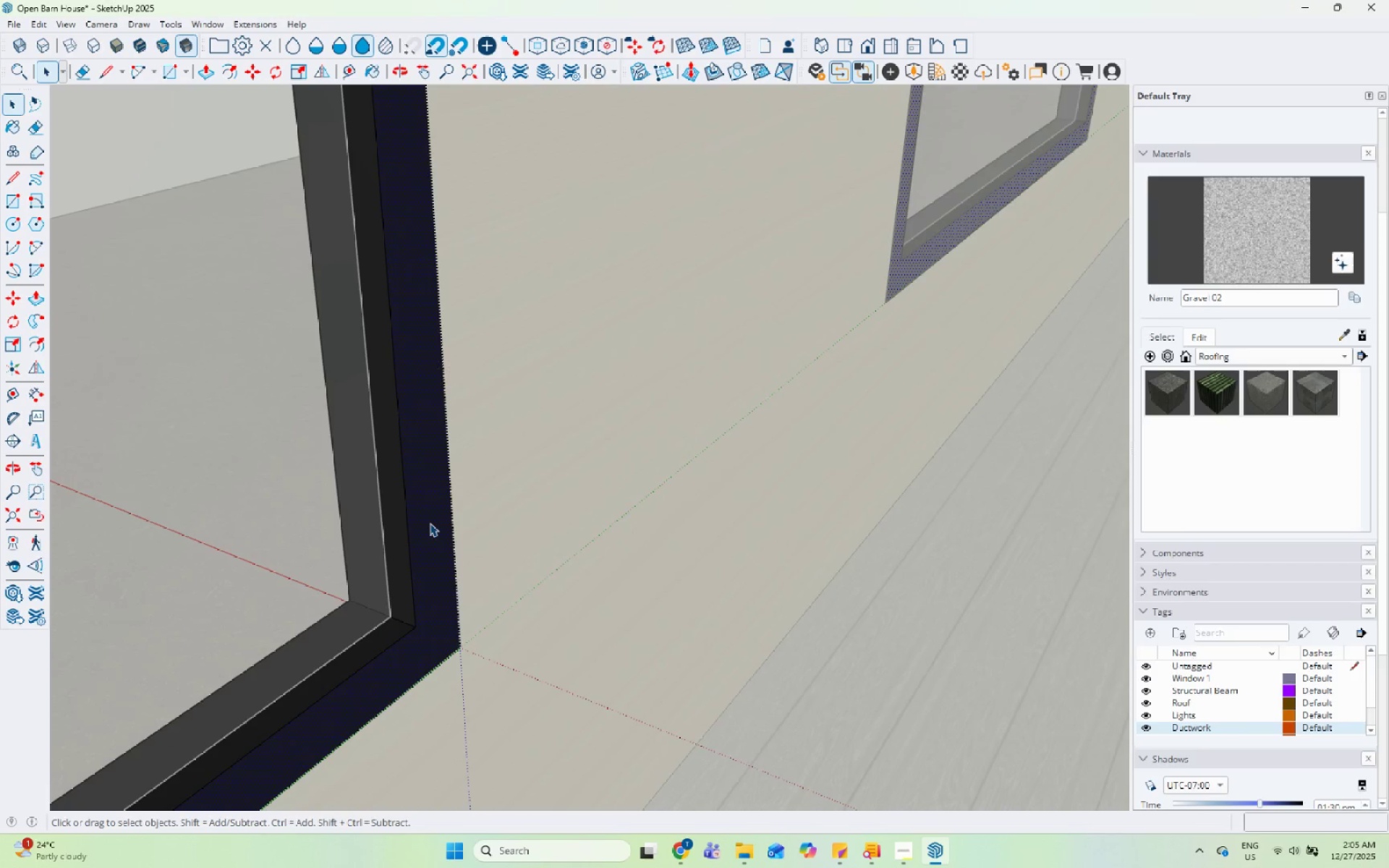 
key(P)
 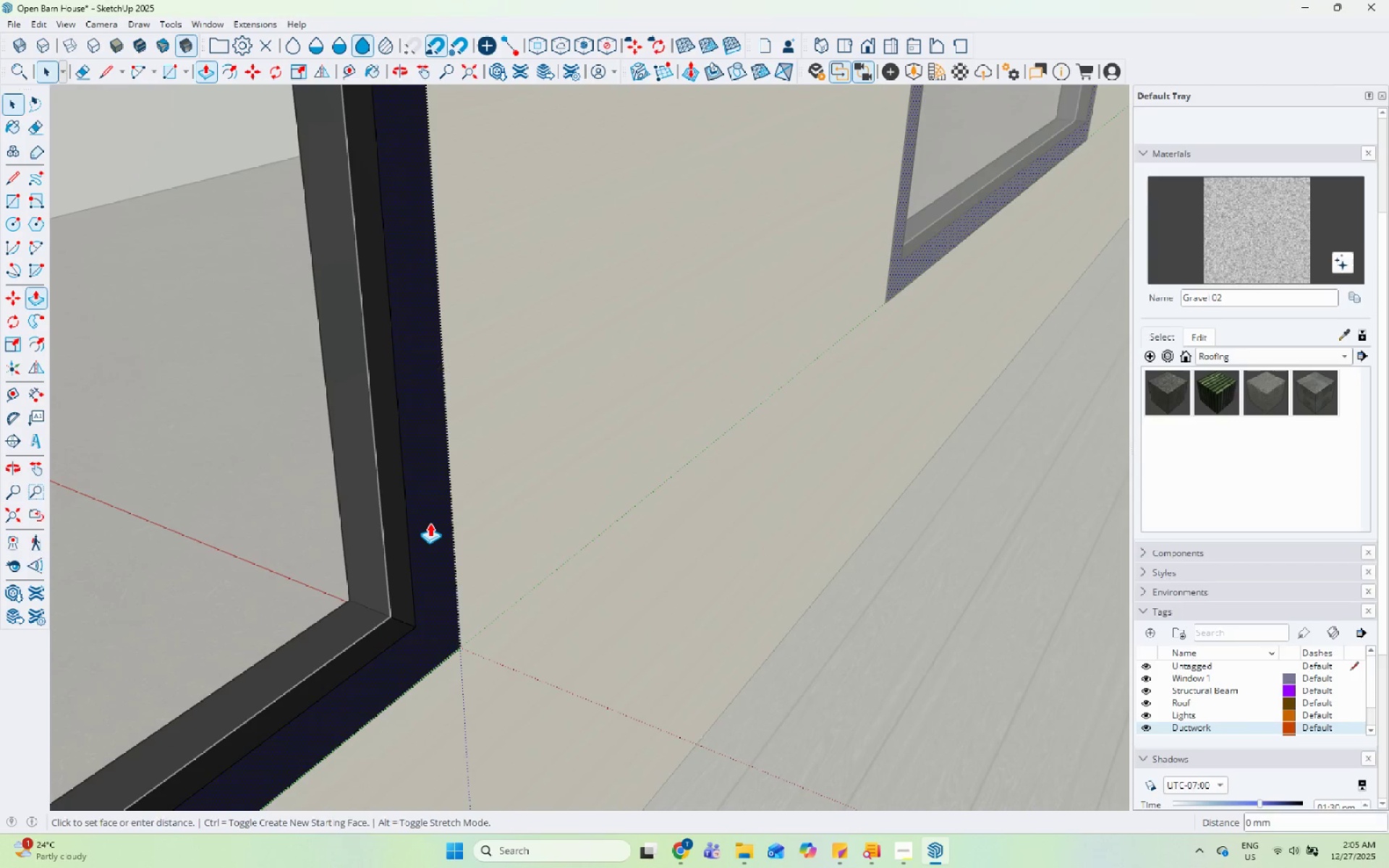 
left_click([430, 523])
 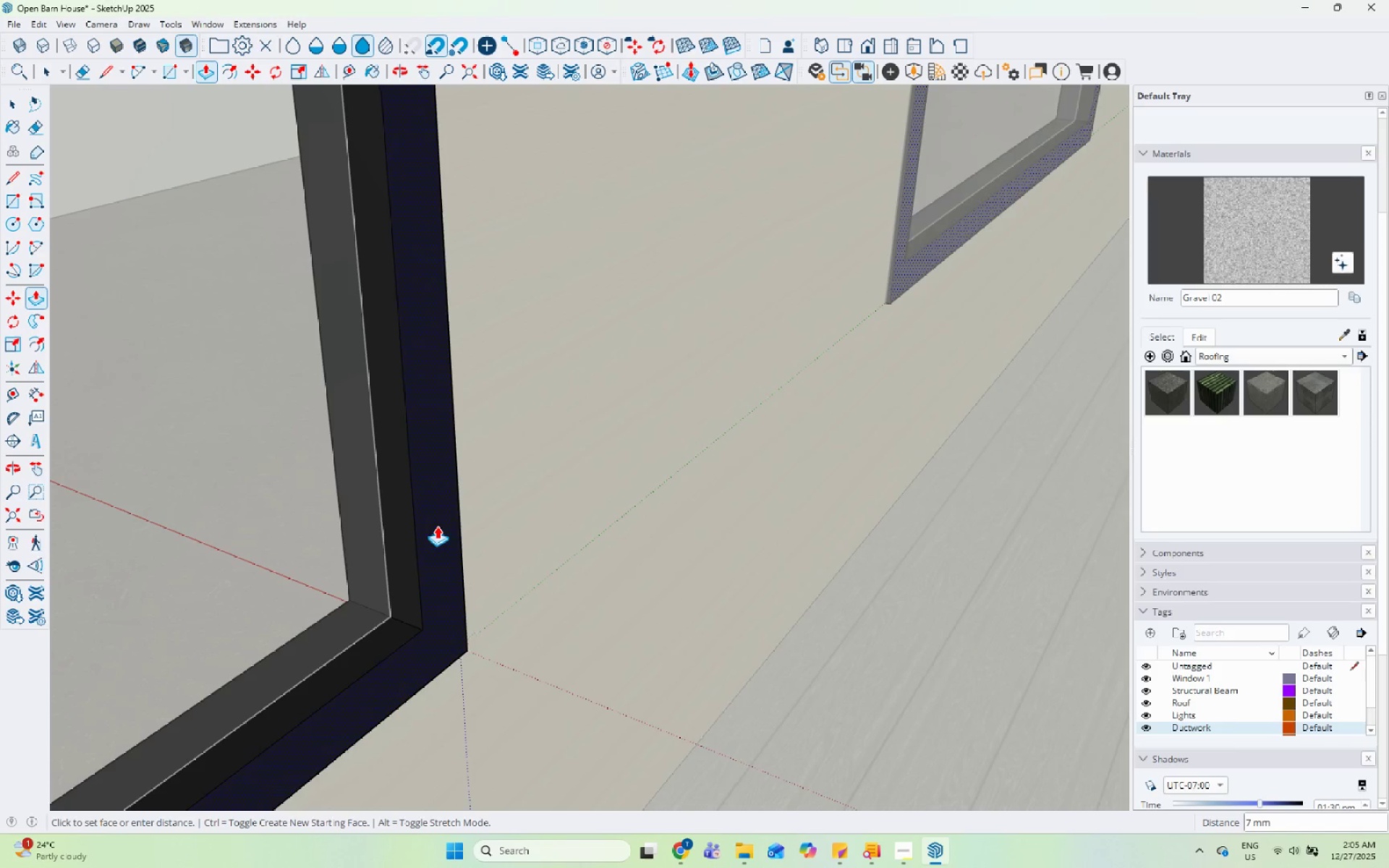 
left_click([441, 527])
 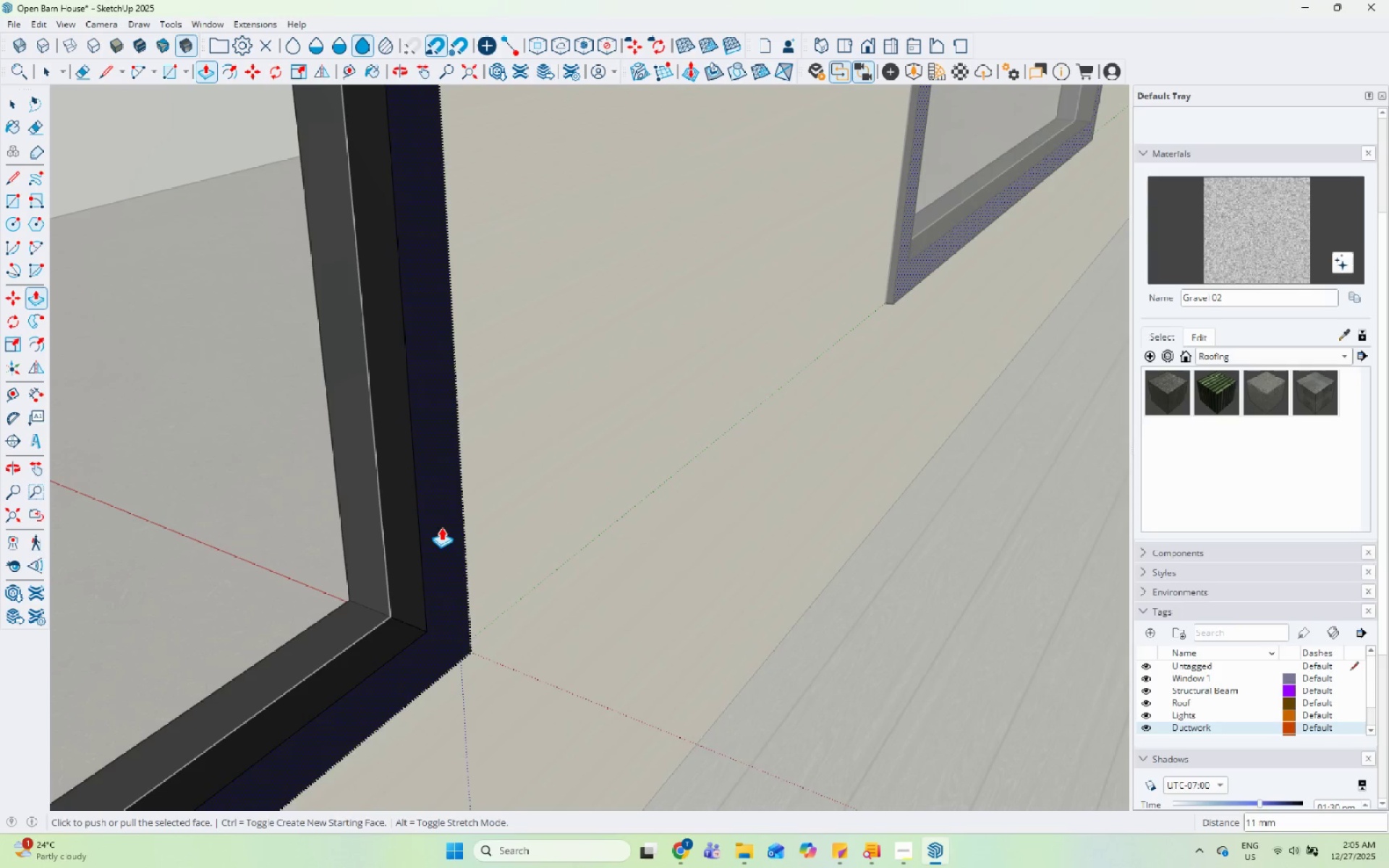 
key(Space)
 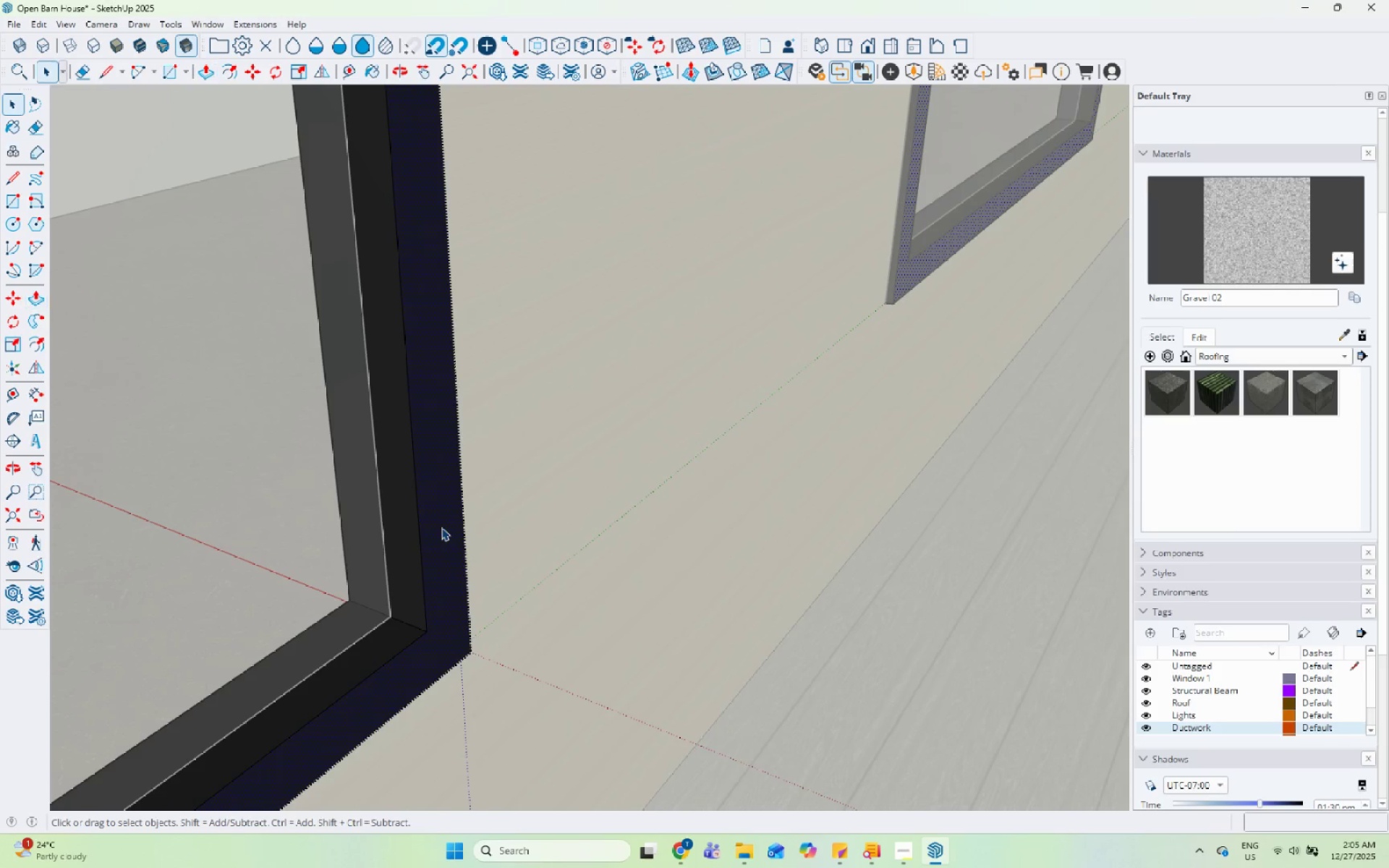 
key(Escape)
 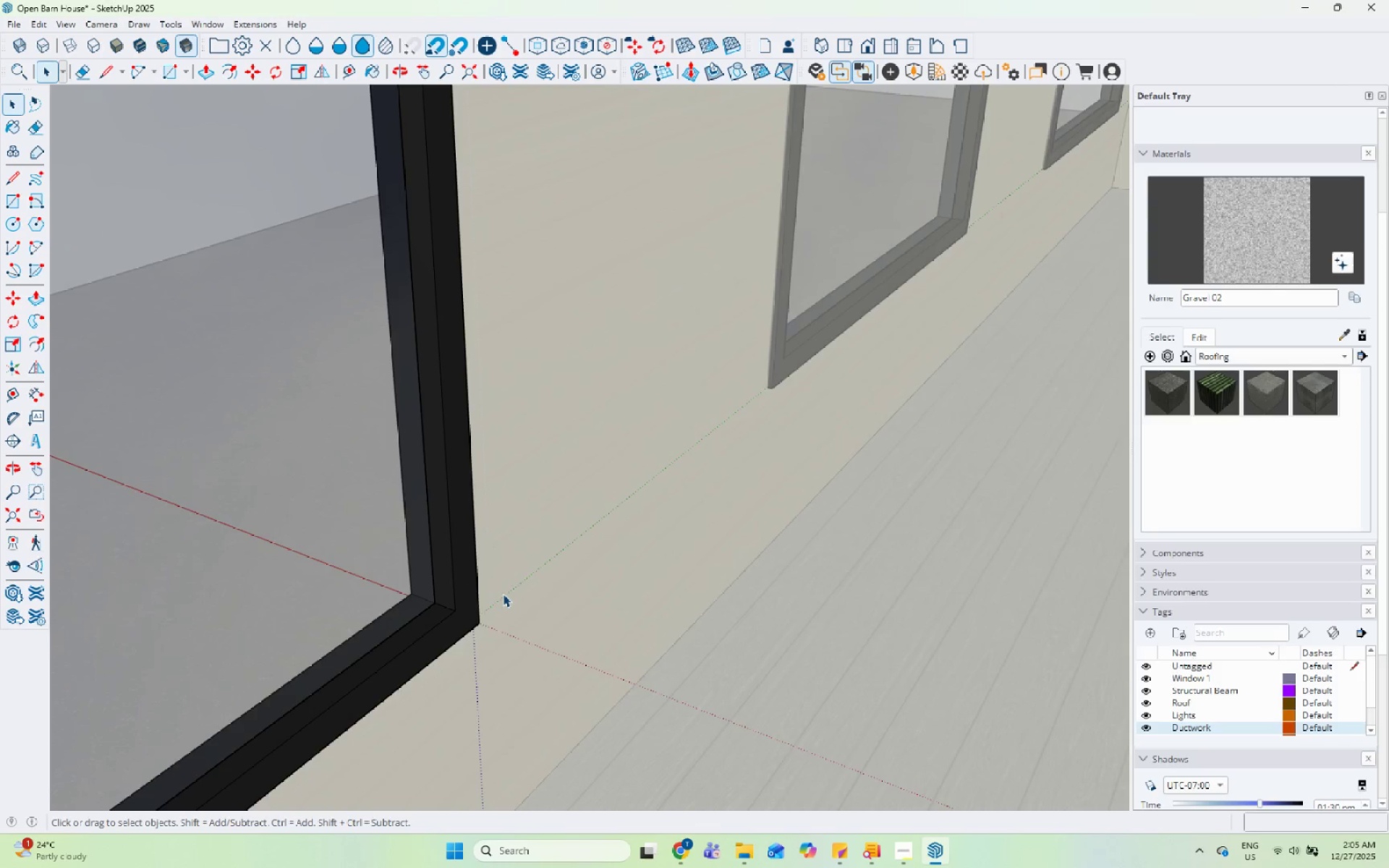 
key(Escape)
 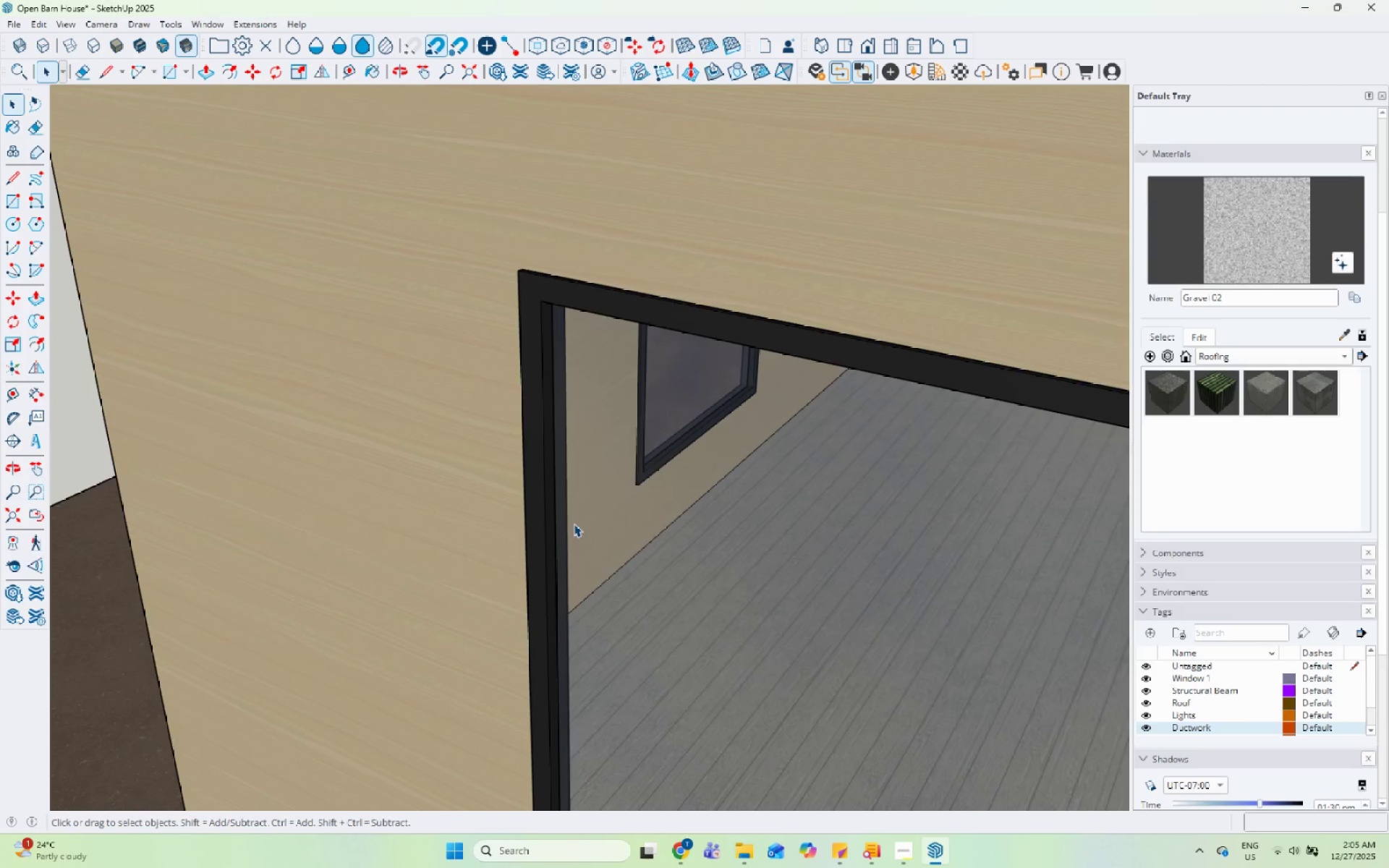 
scroll: coordinate [509, 568], scroll_direction: down, amount: 127.0
 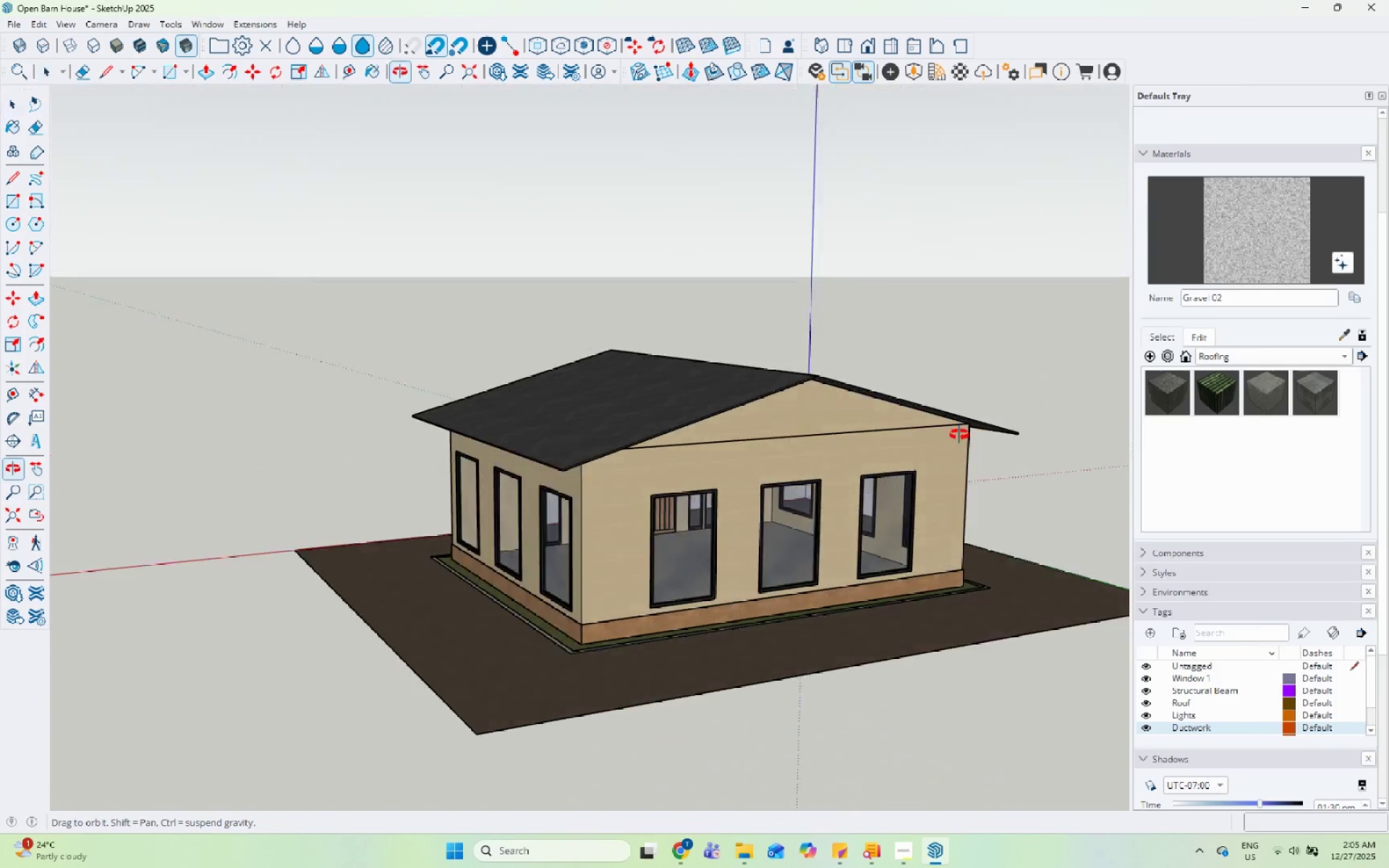 
middle_click([362, 595])
 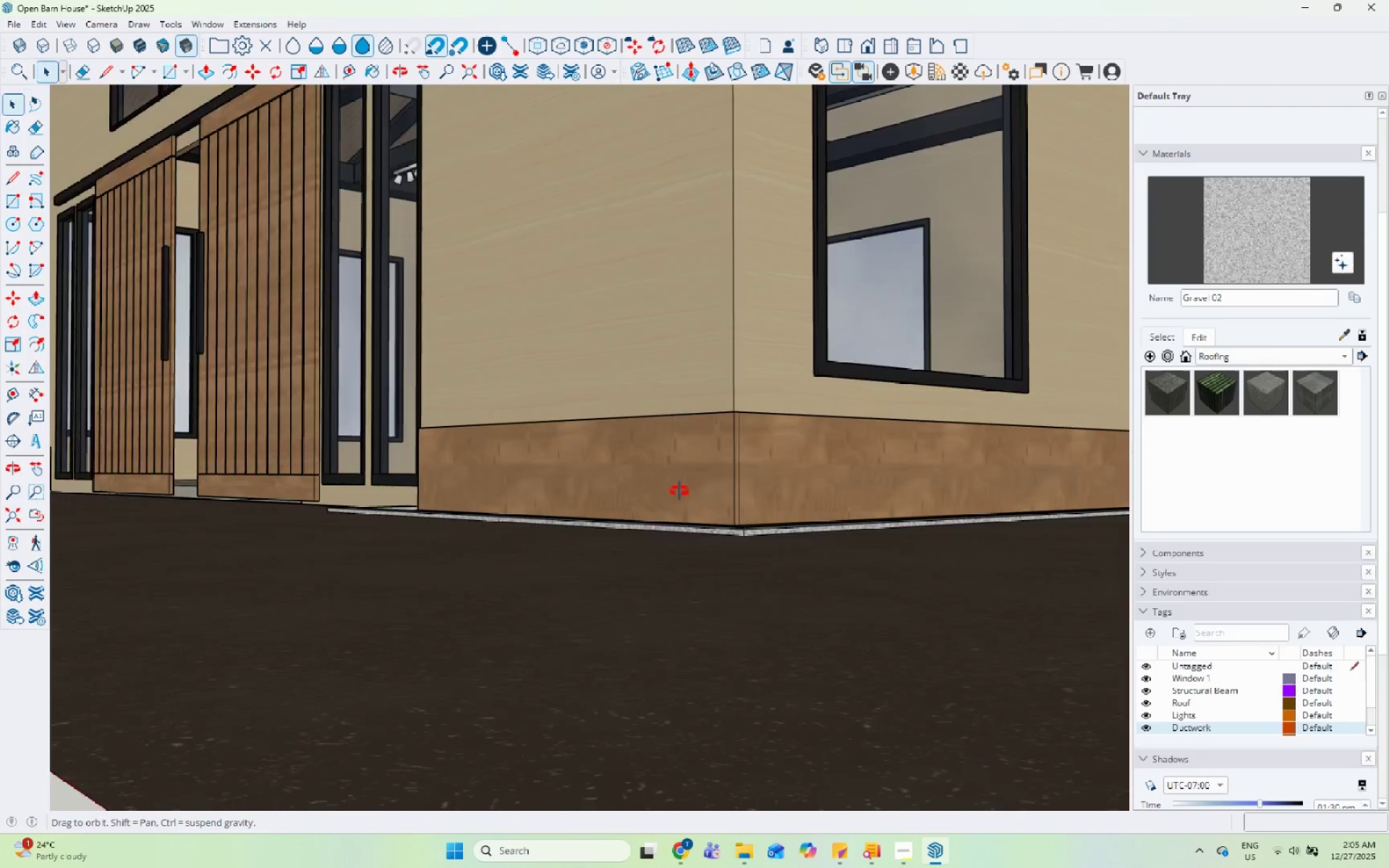 
scroll: coordinate [257, 342], scroll_direction: up, amount: 48.0
 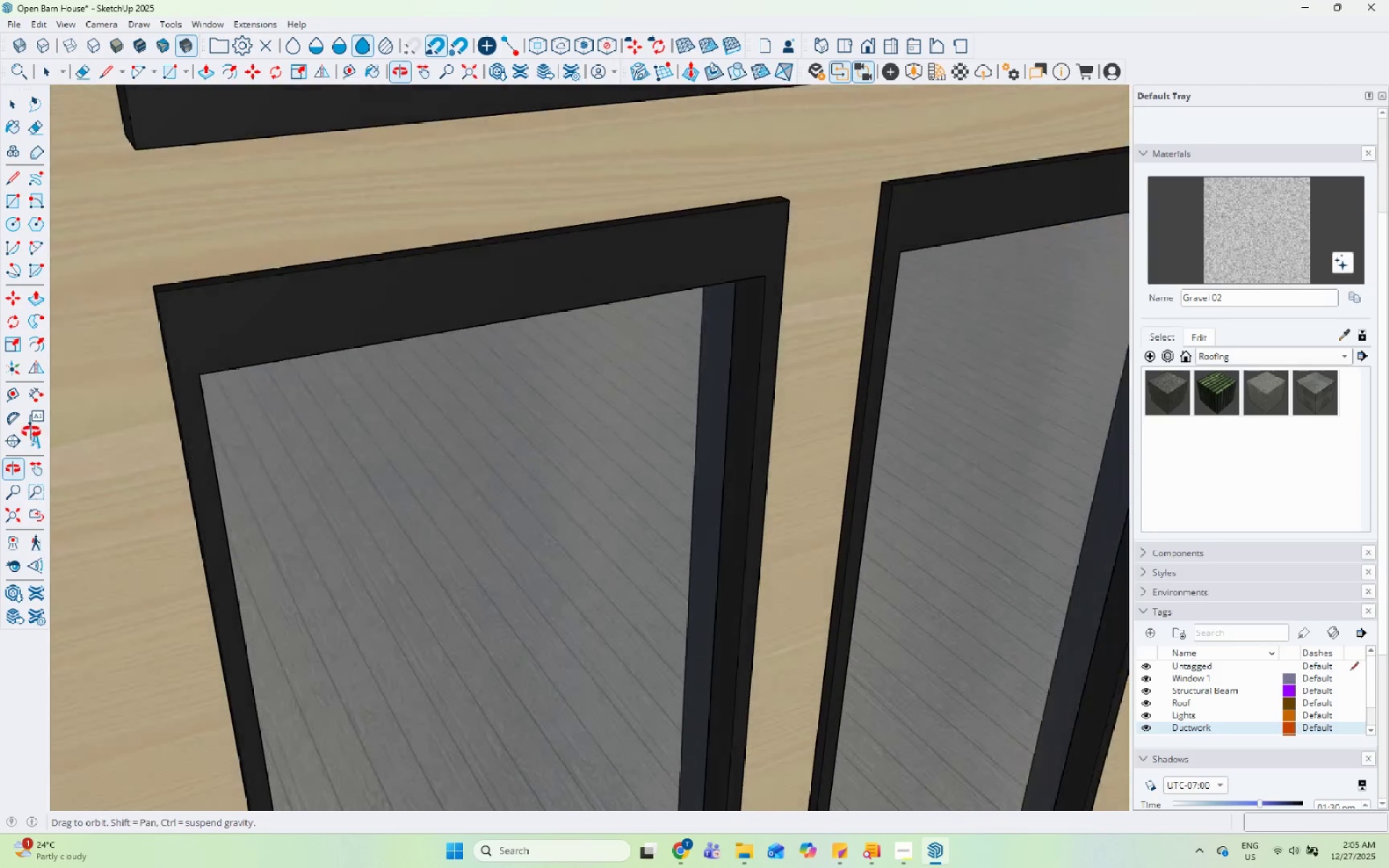 
scroll: coordinate [234, 482], scroll_direction: down, amount: 27.0
 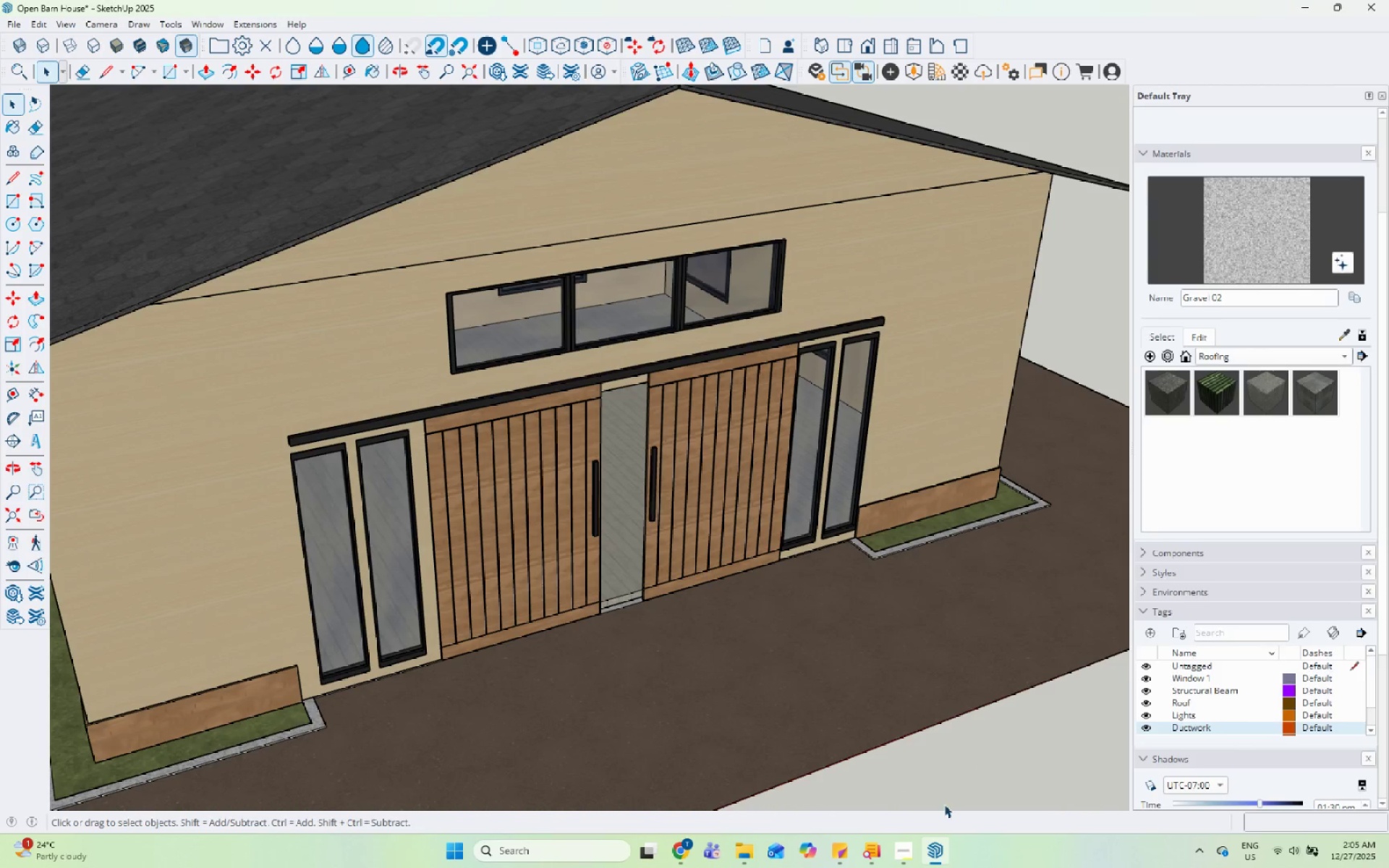 
left_click([893, 861])